 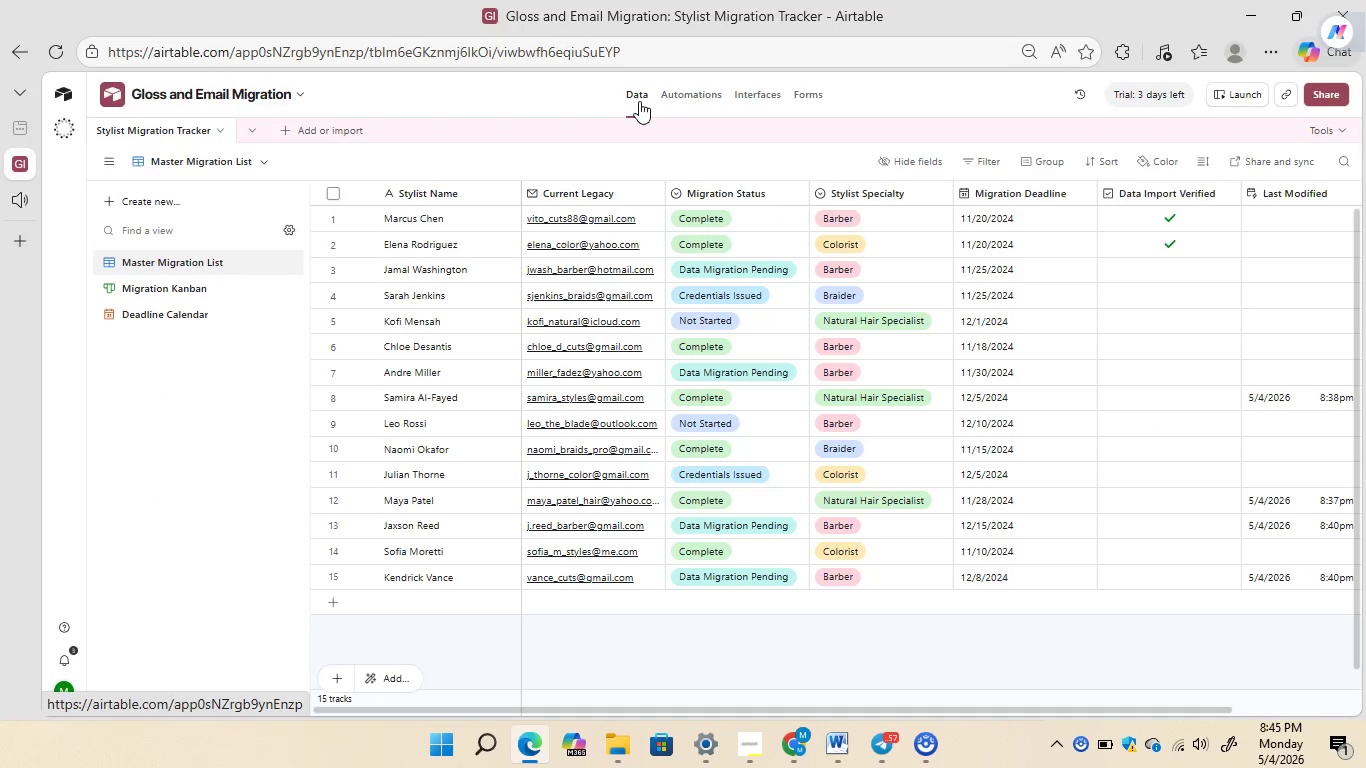 
mouse_move([617, 703])
 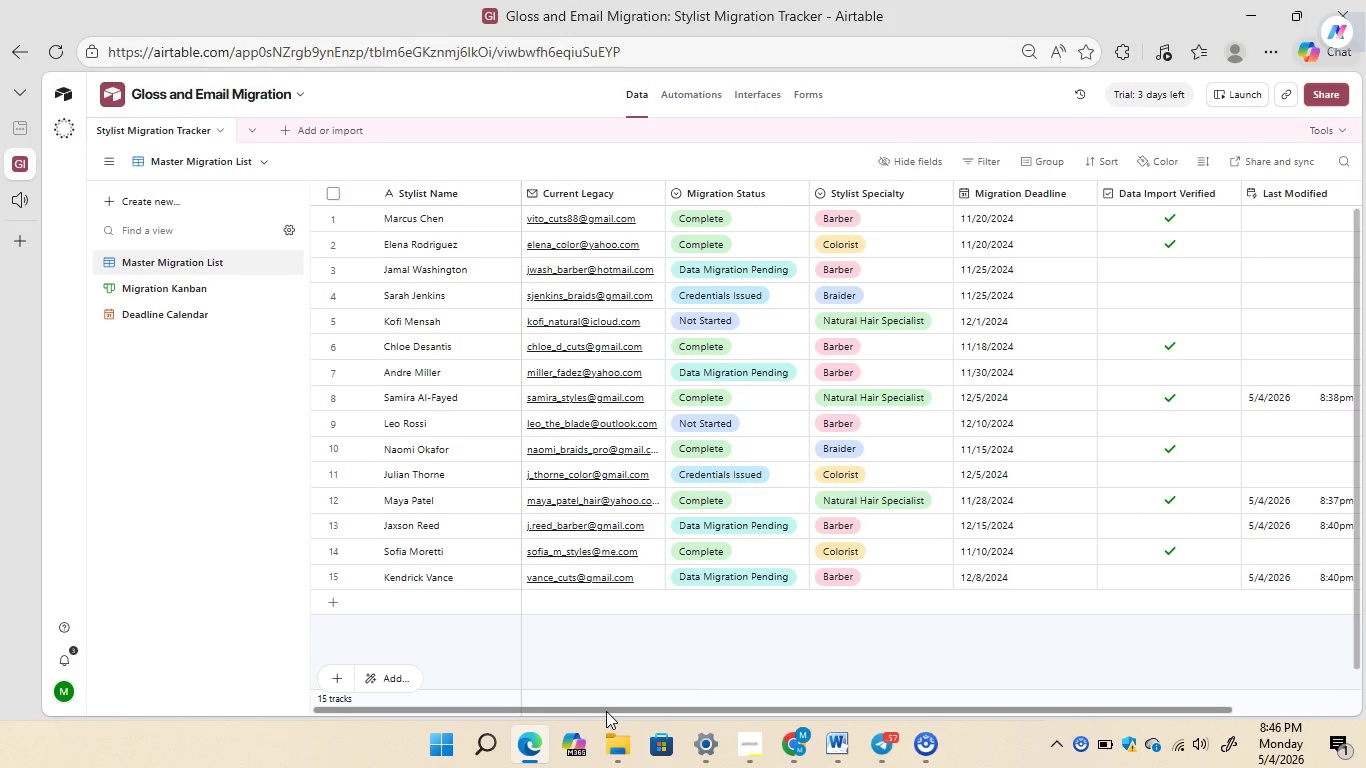 
left_click_drag(start_coordinate=[606, 711], to_coordinate=[574, 705])
 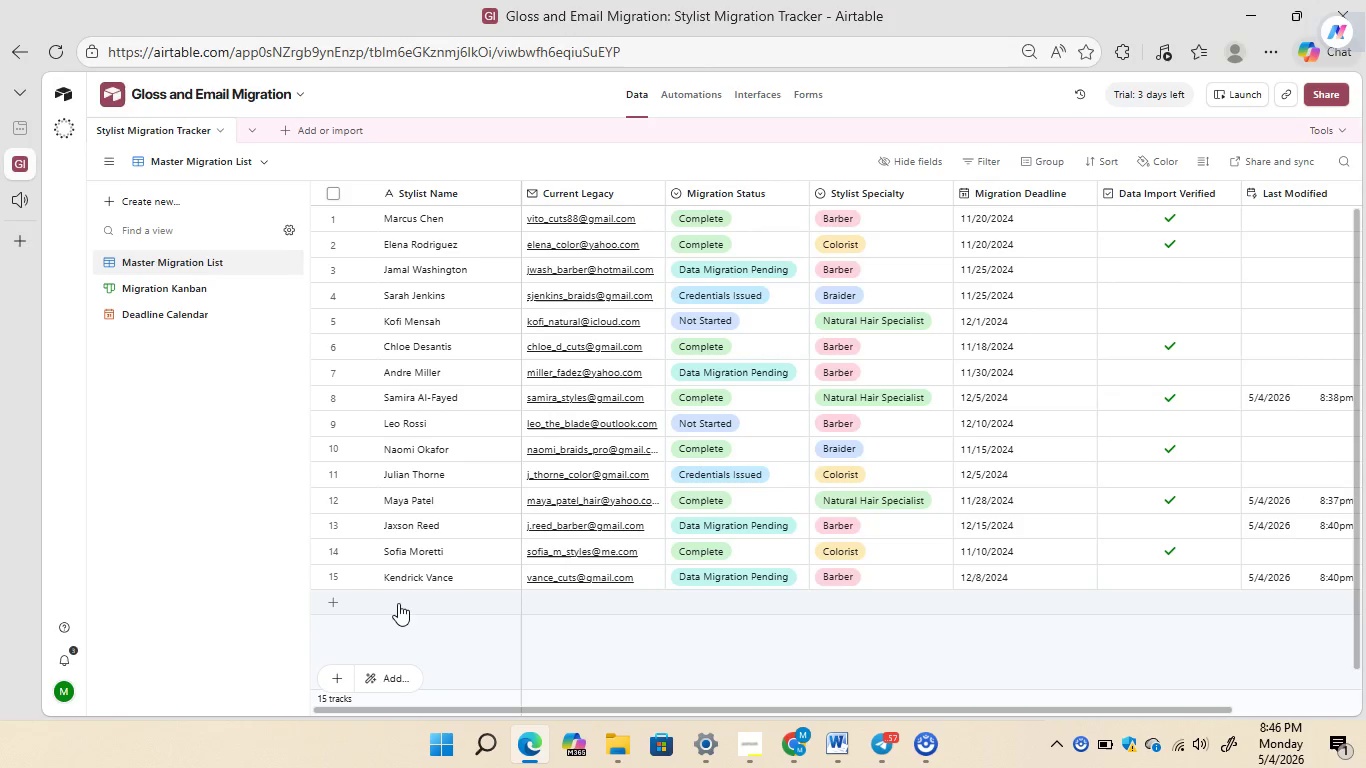 
double_click([398, 603])
 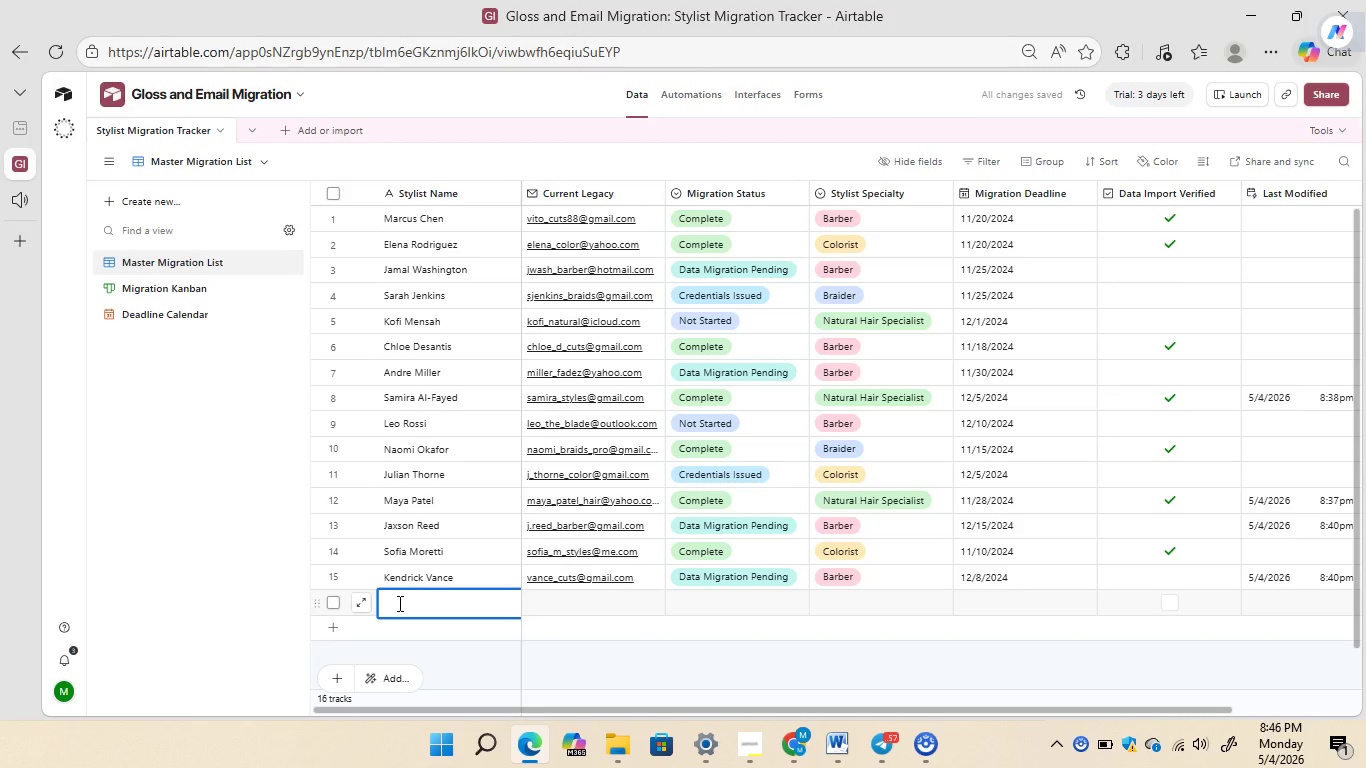 
type(dominic sobosolia)
 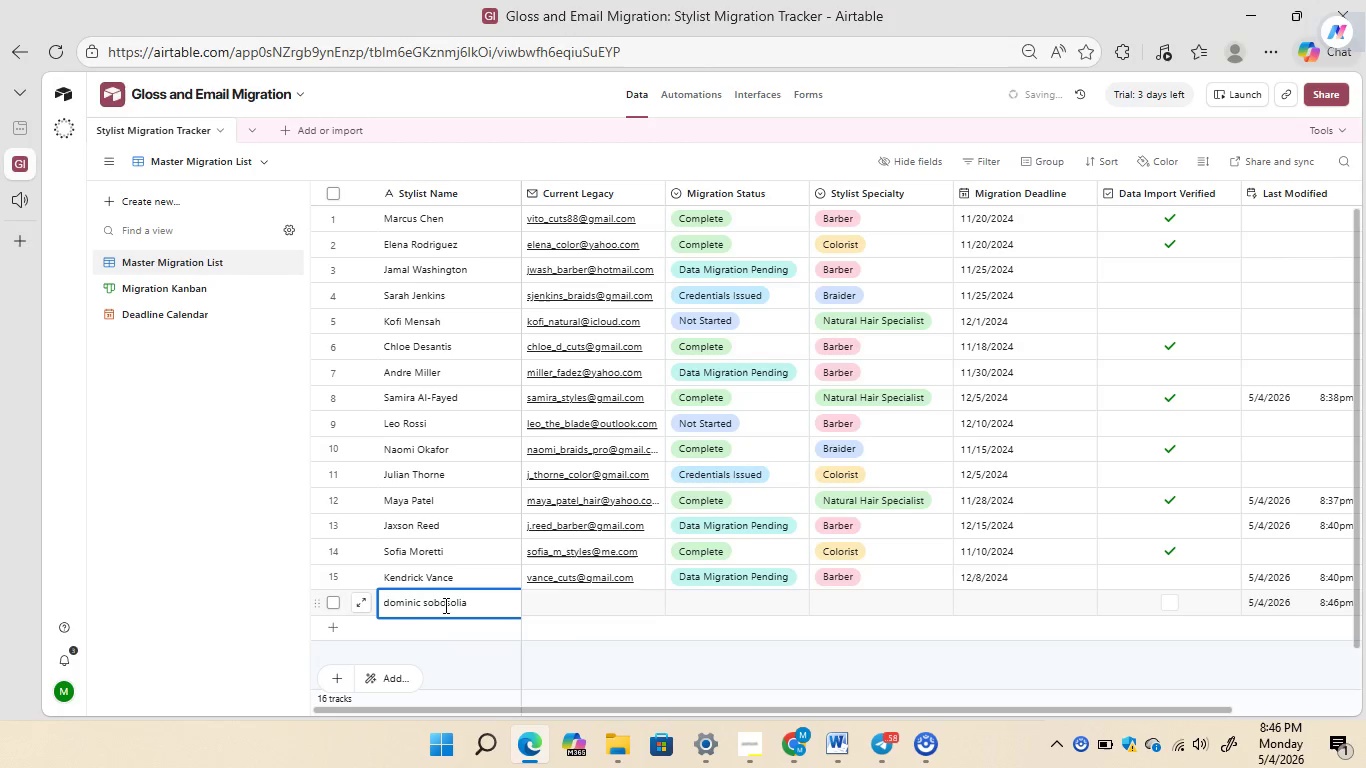 
left_click([452, 605])
 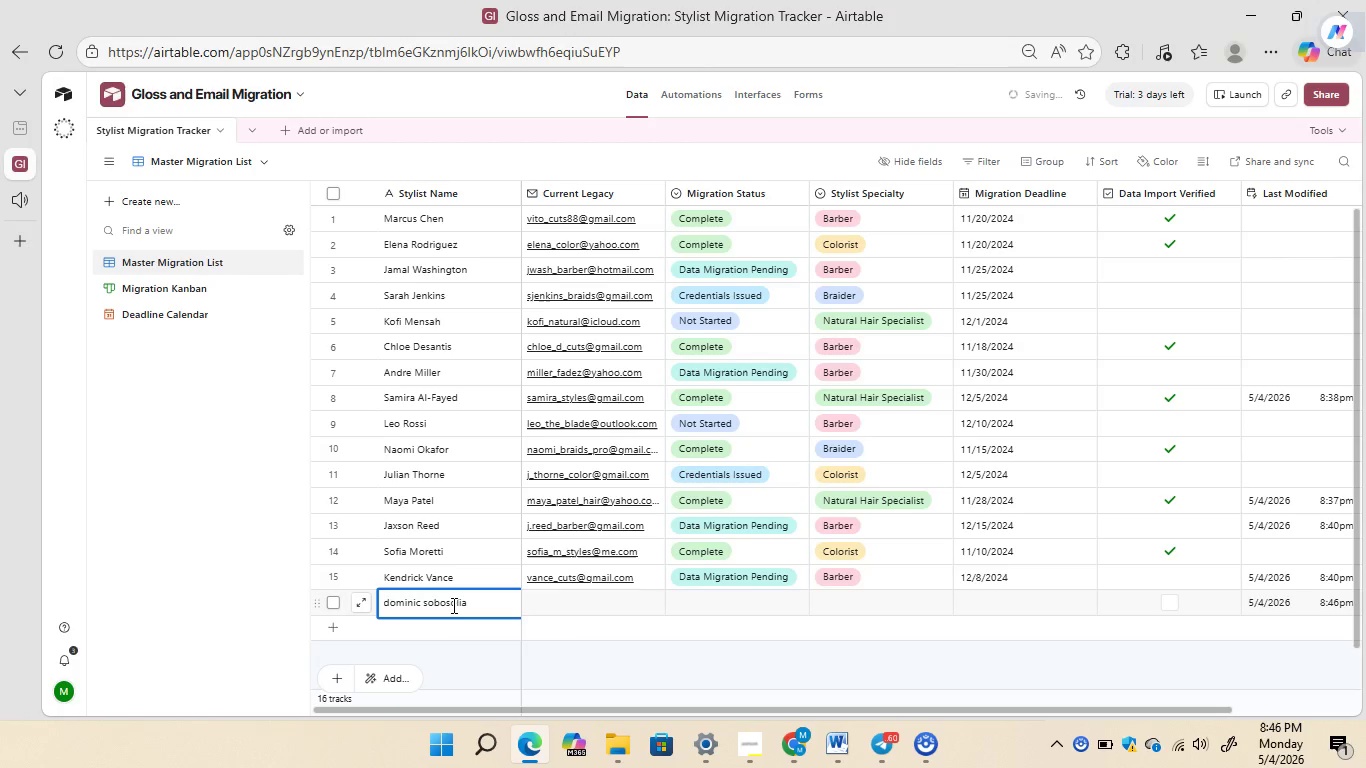 
key(Backspace)
 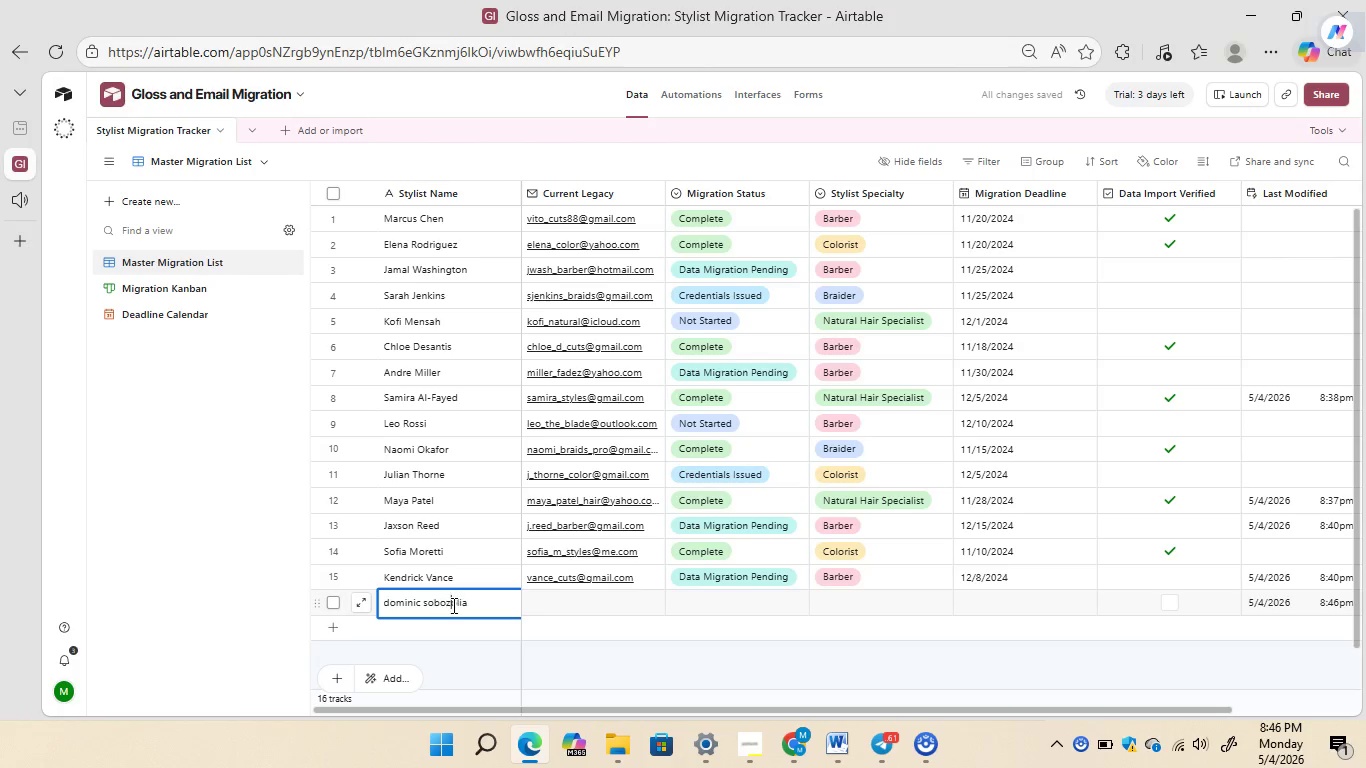 
key(Z)
 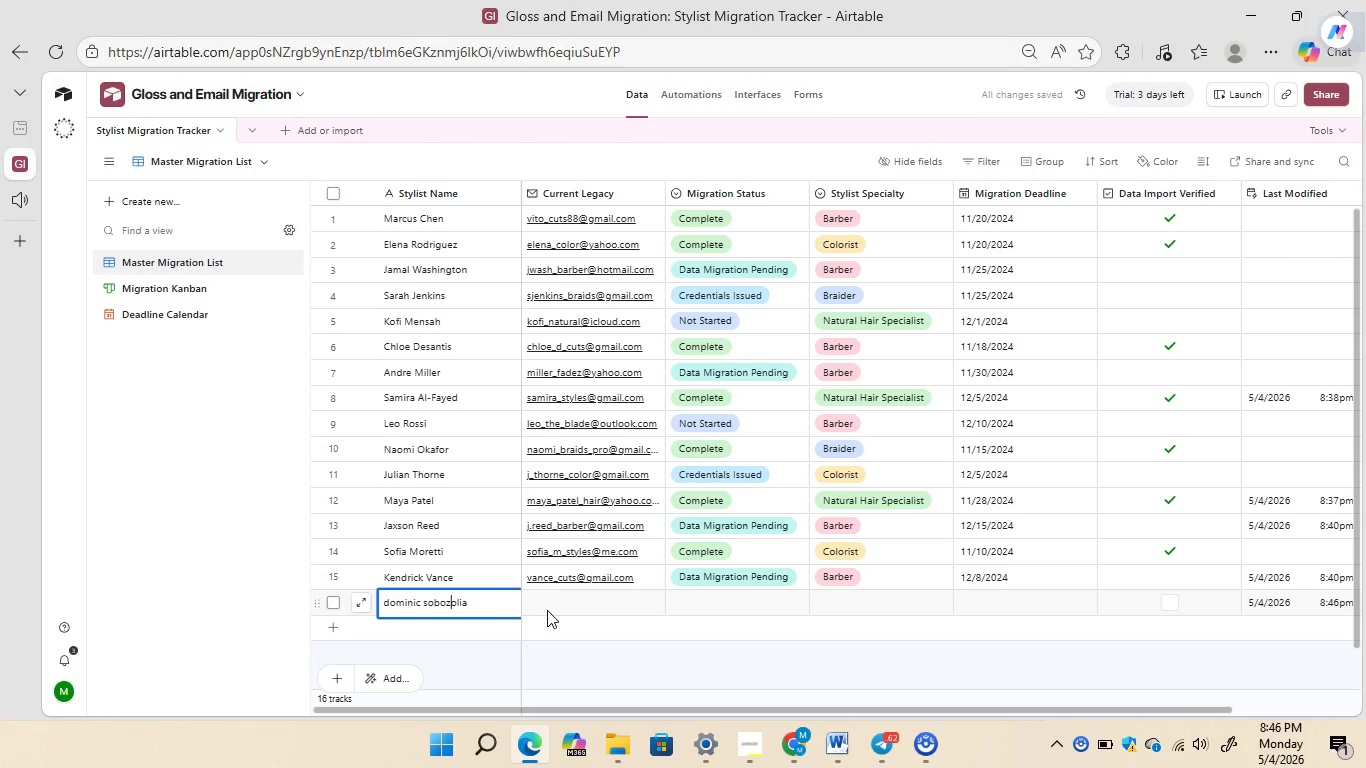 
left_click([554, 610])
 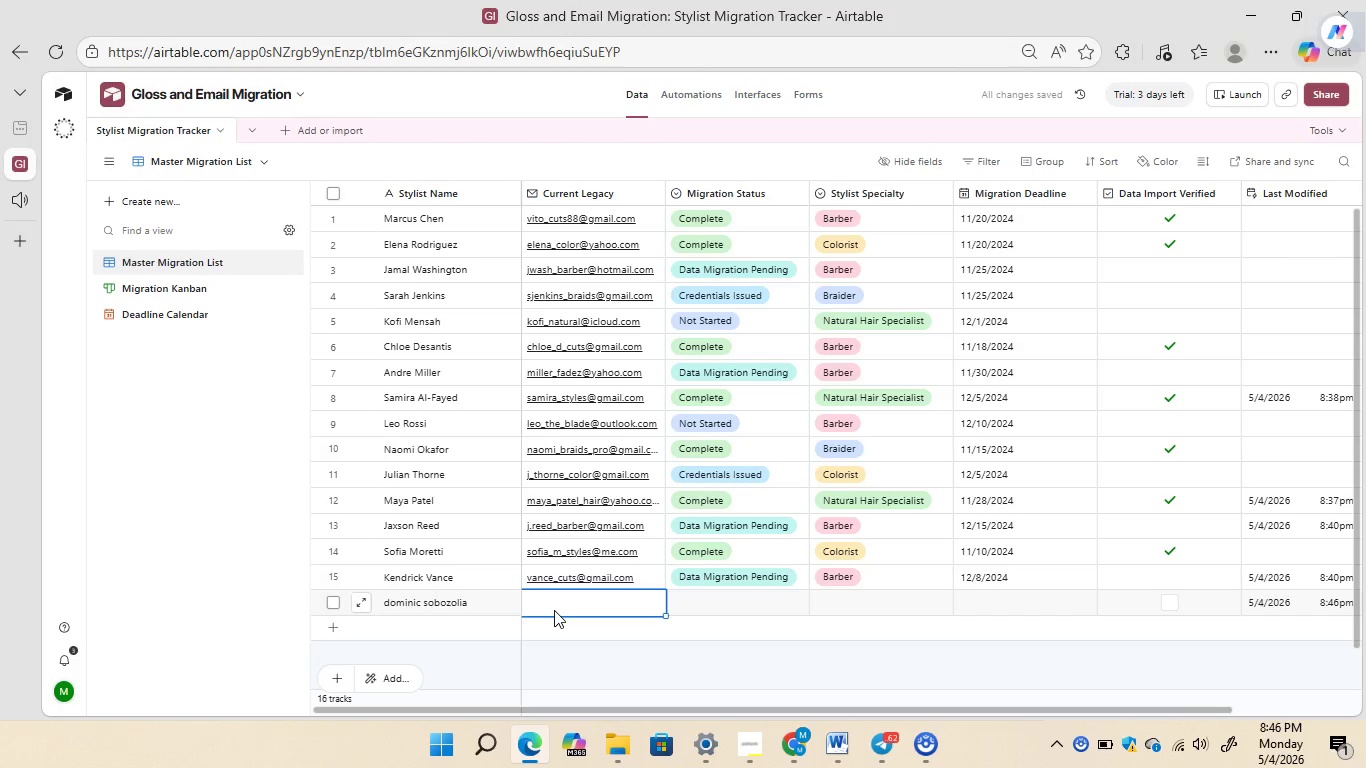 
double_click([554, 610])
 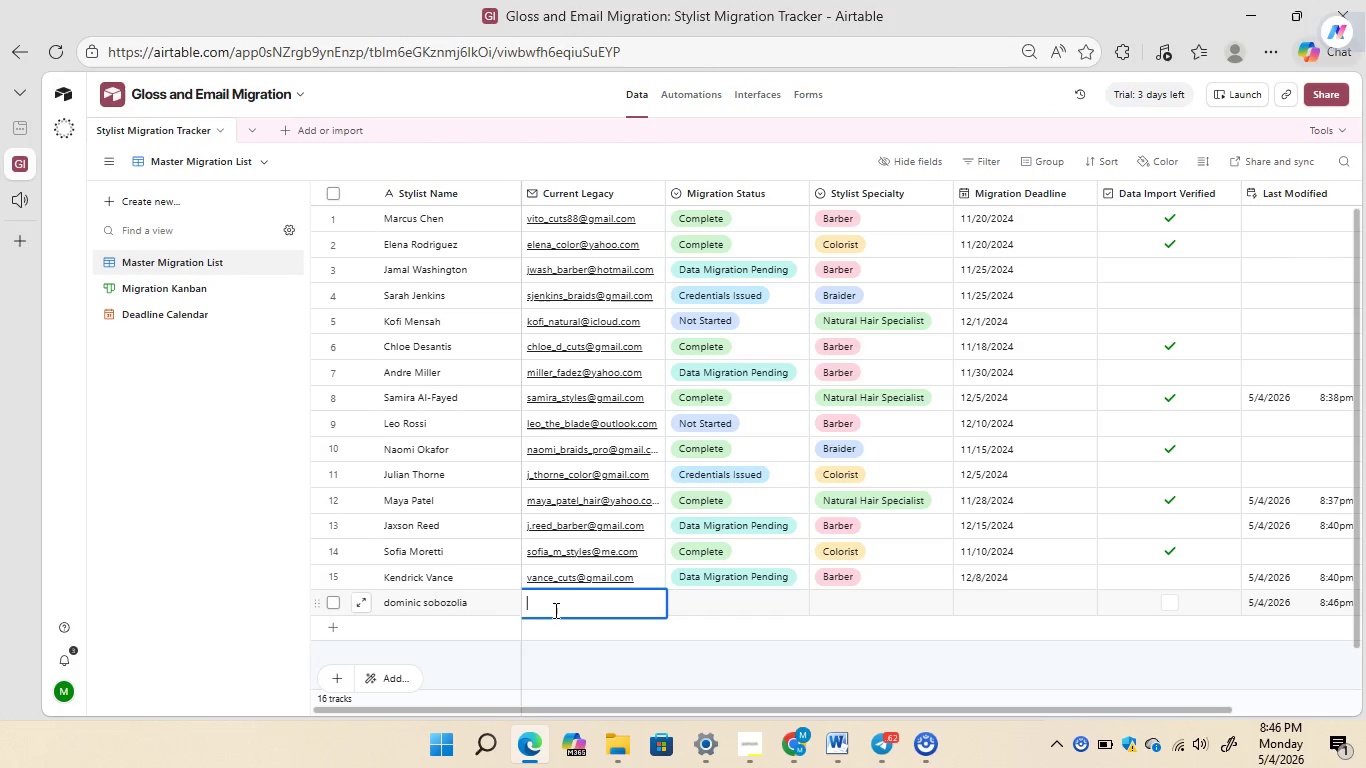 
type(sob_alb@gmail.com)
 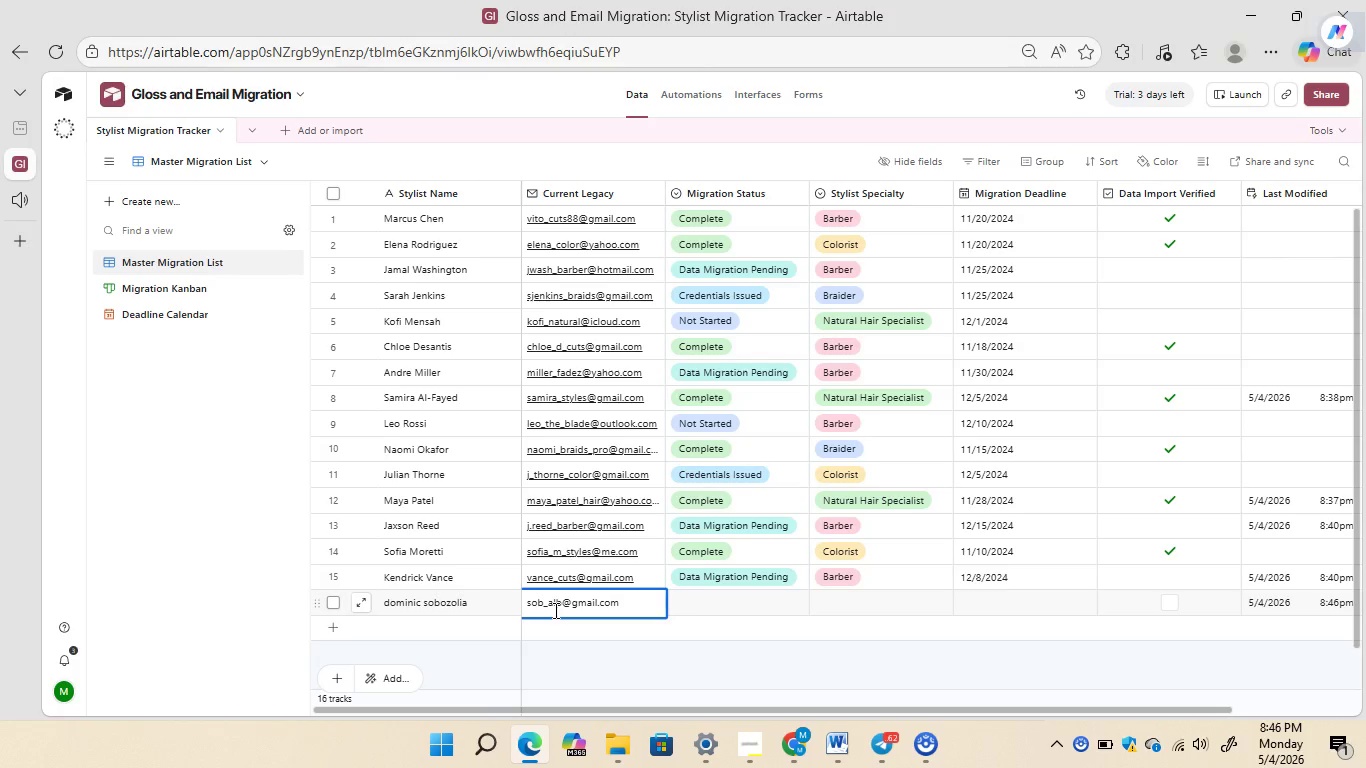 
double_click([732, 601])
 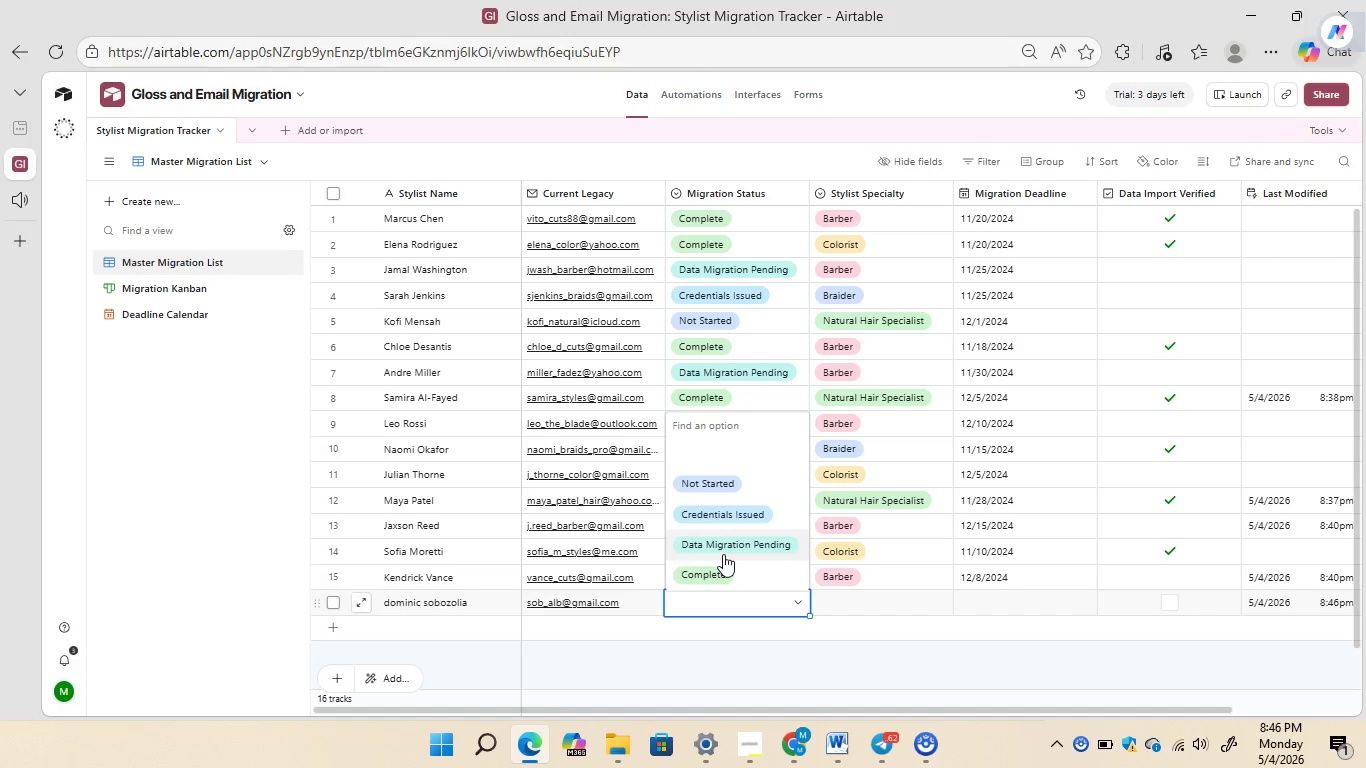 
left_click([723, 553])
 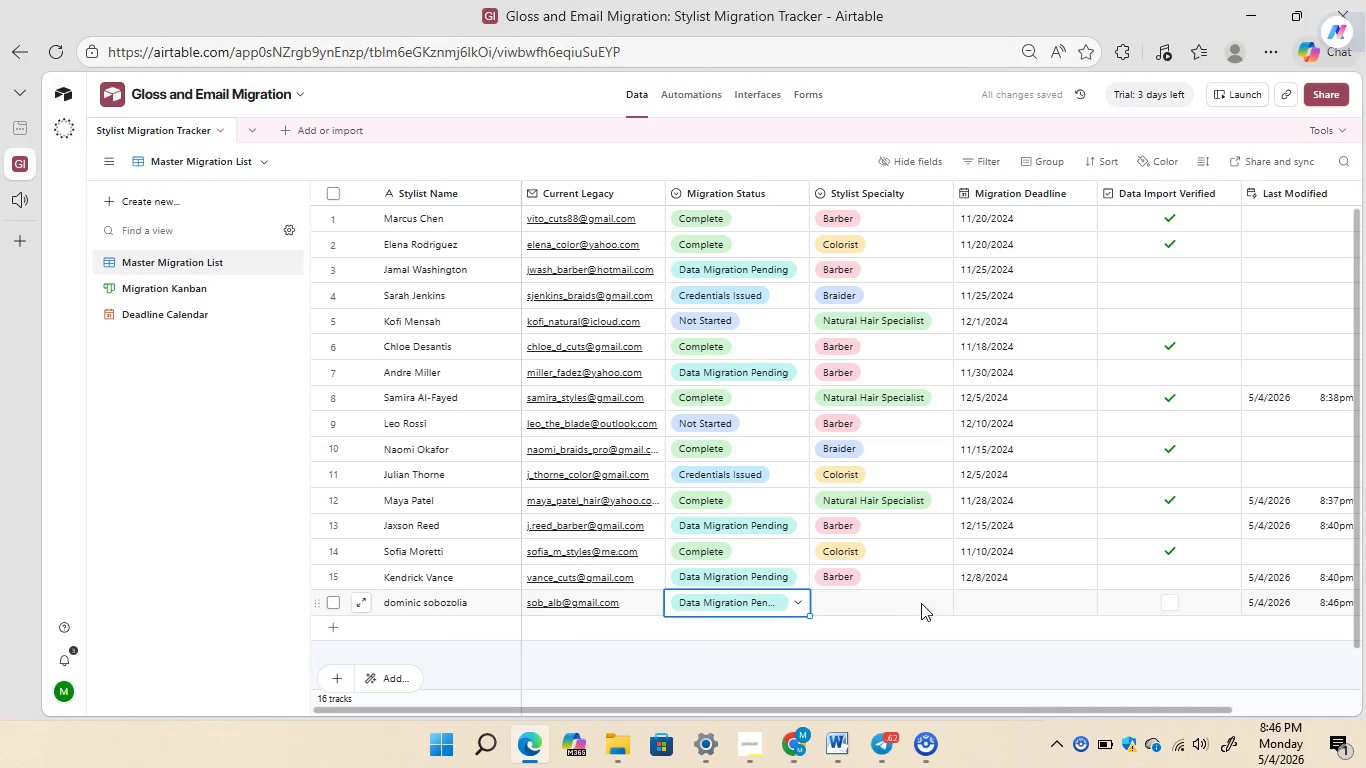 
double_click([923, 603])
 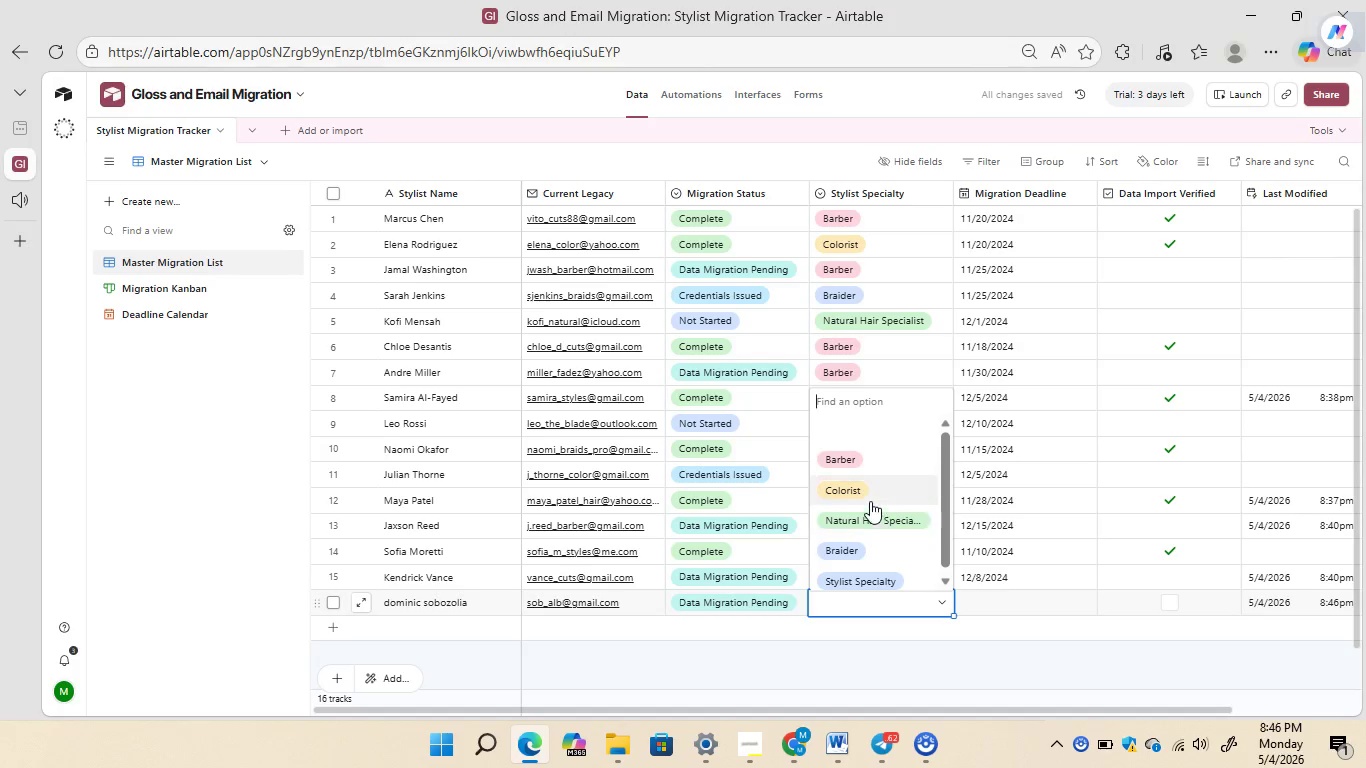 
left_click([860, 497])
 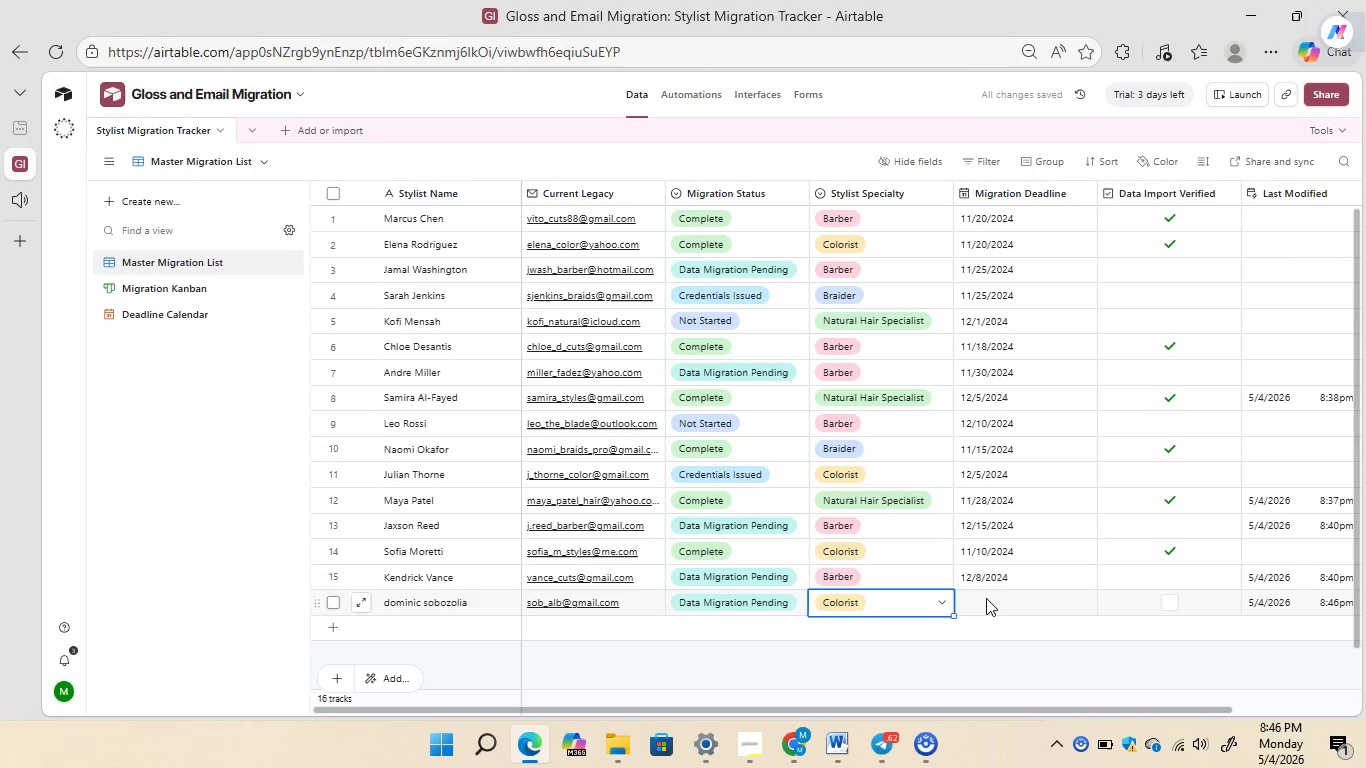 
double_click([986, 598])
 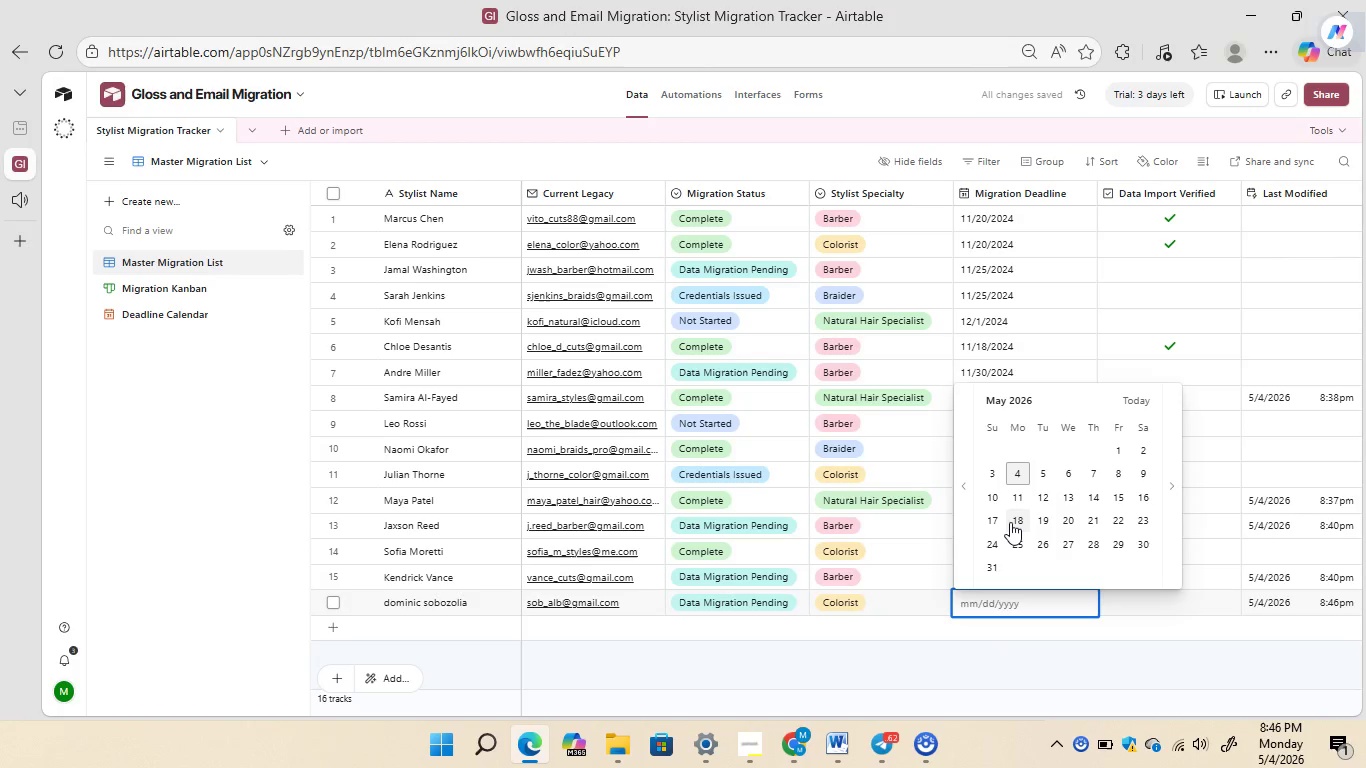 
left_click([1010, 521])
 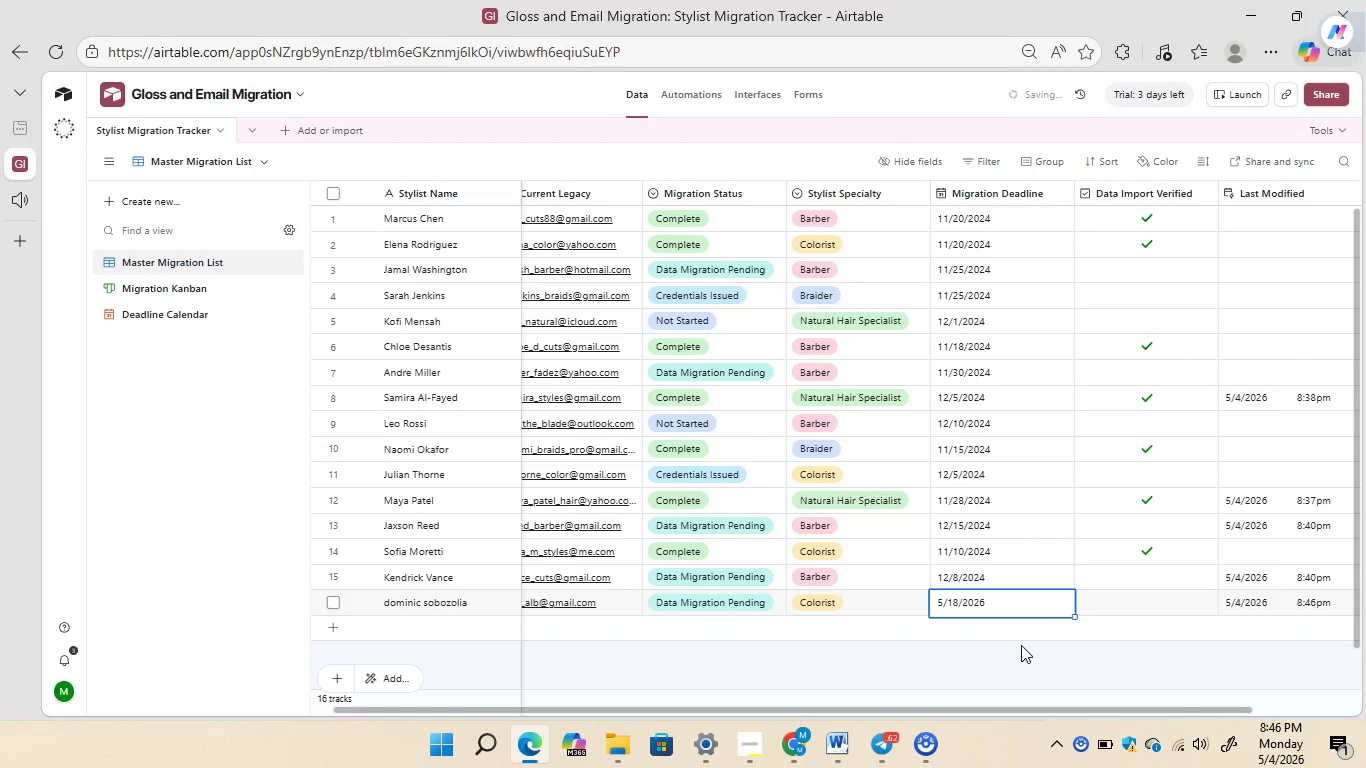 
wait(5.95)
 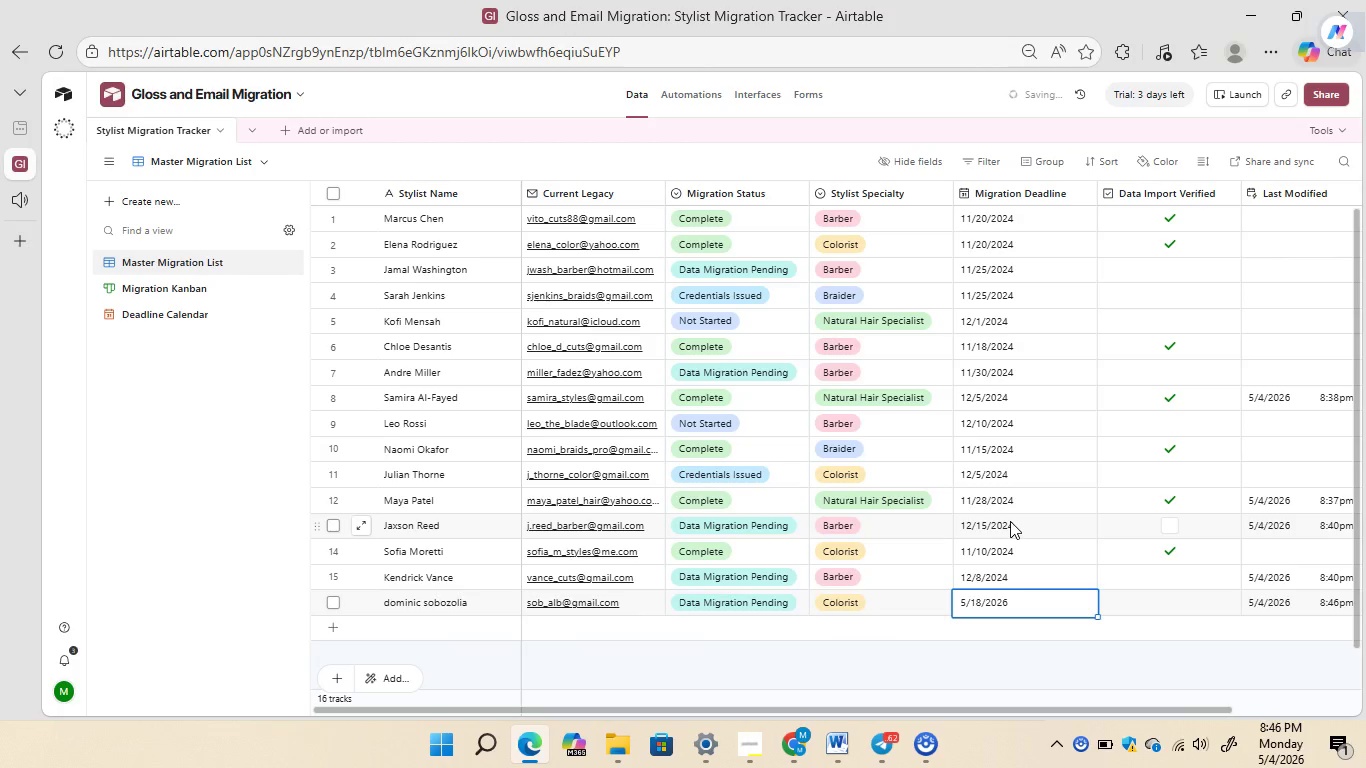 
left_click([760, 600])
 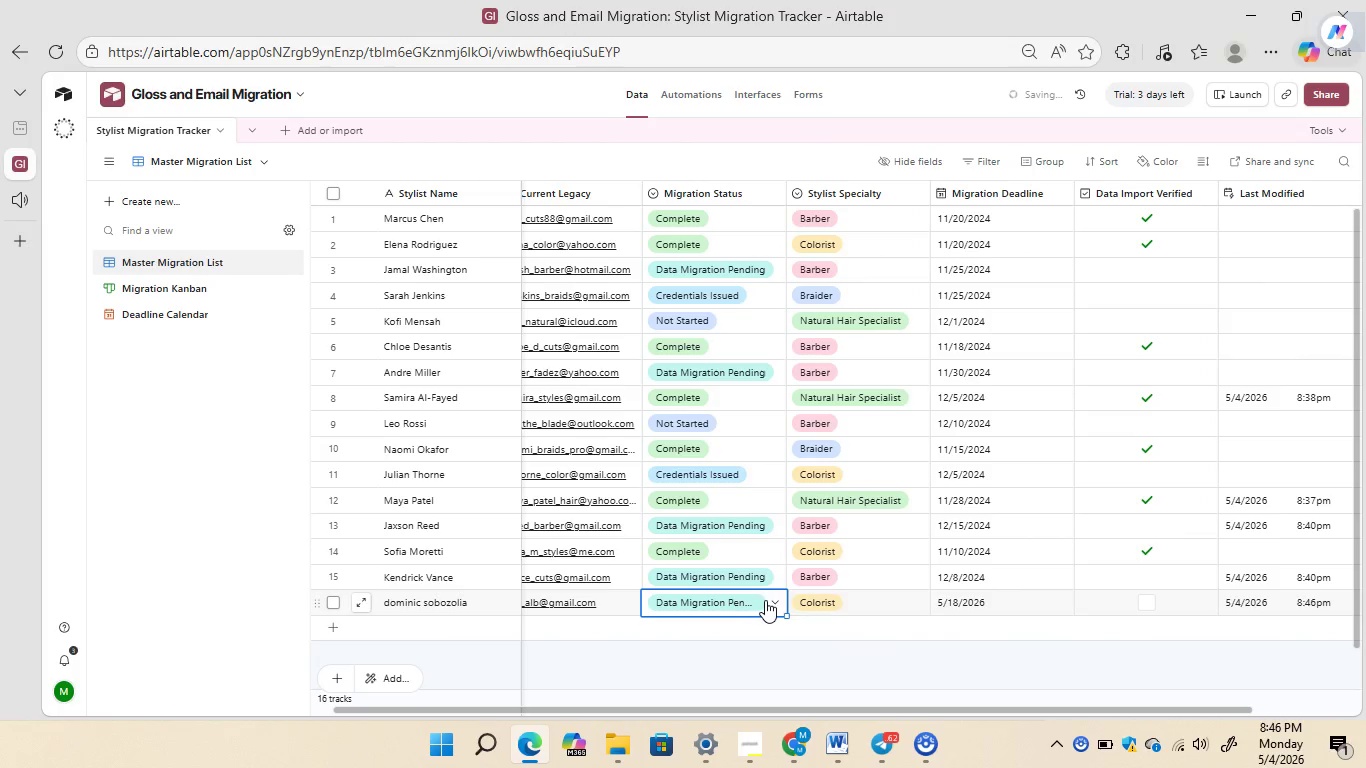 
left_click([768, 600])
 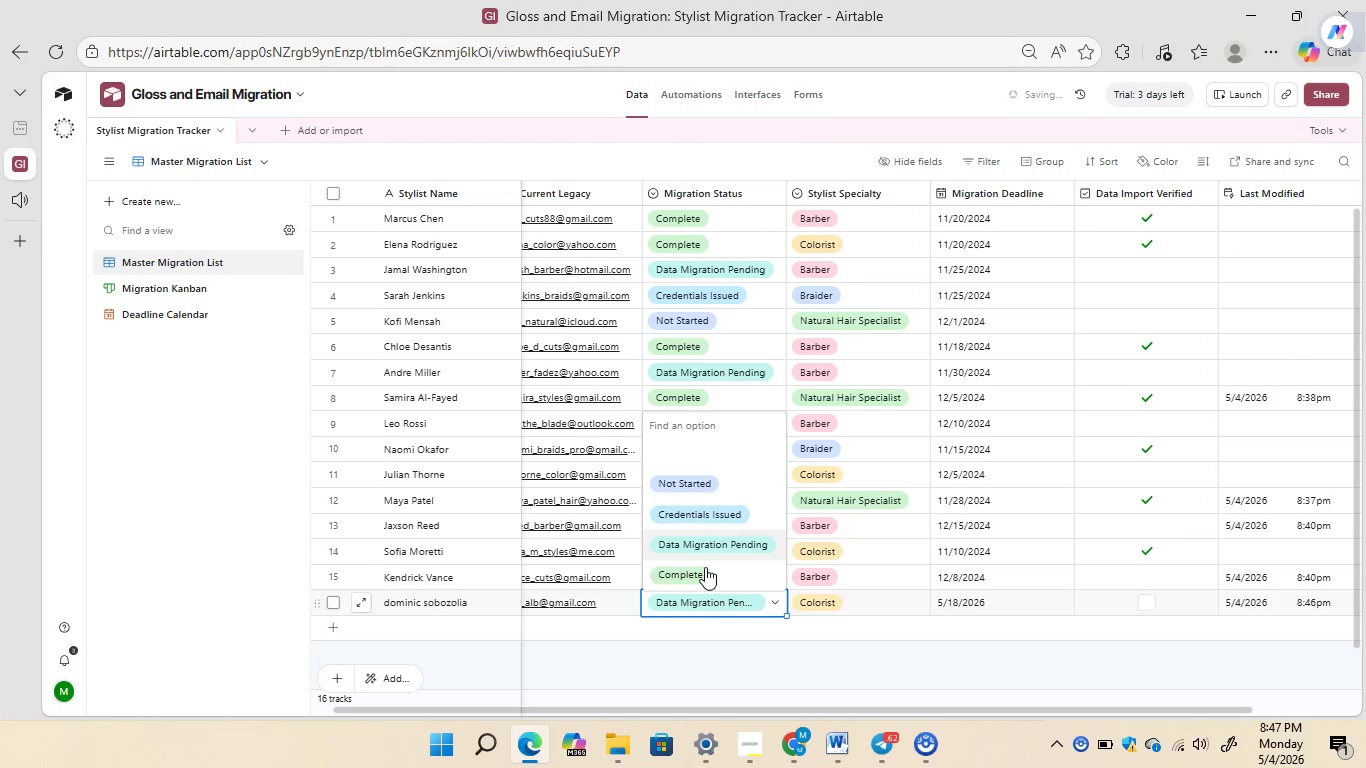 
left_click([694, 567])
 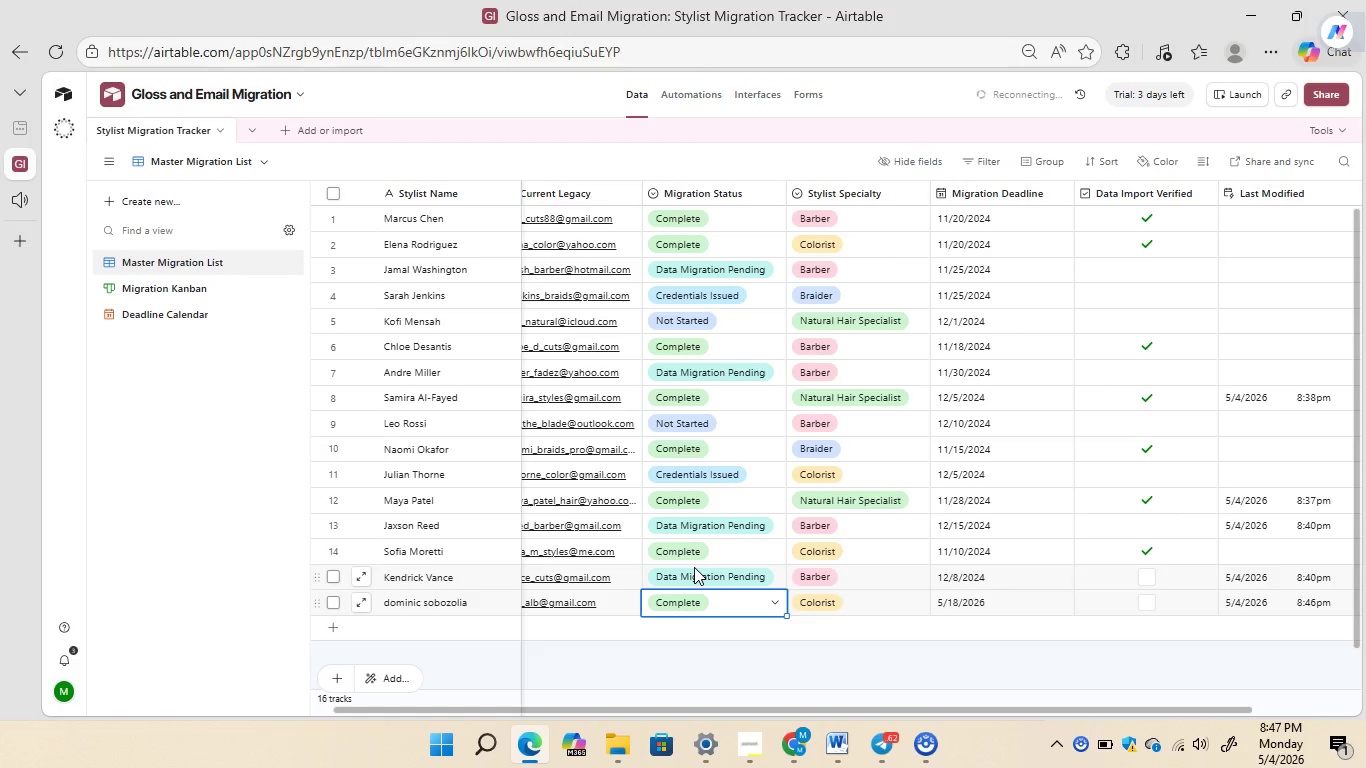 
wait(12.44)
 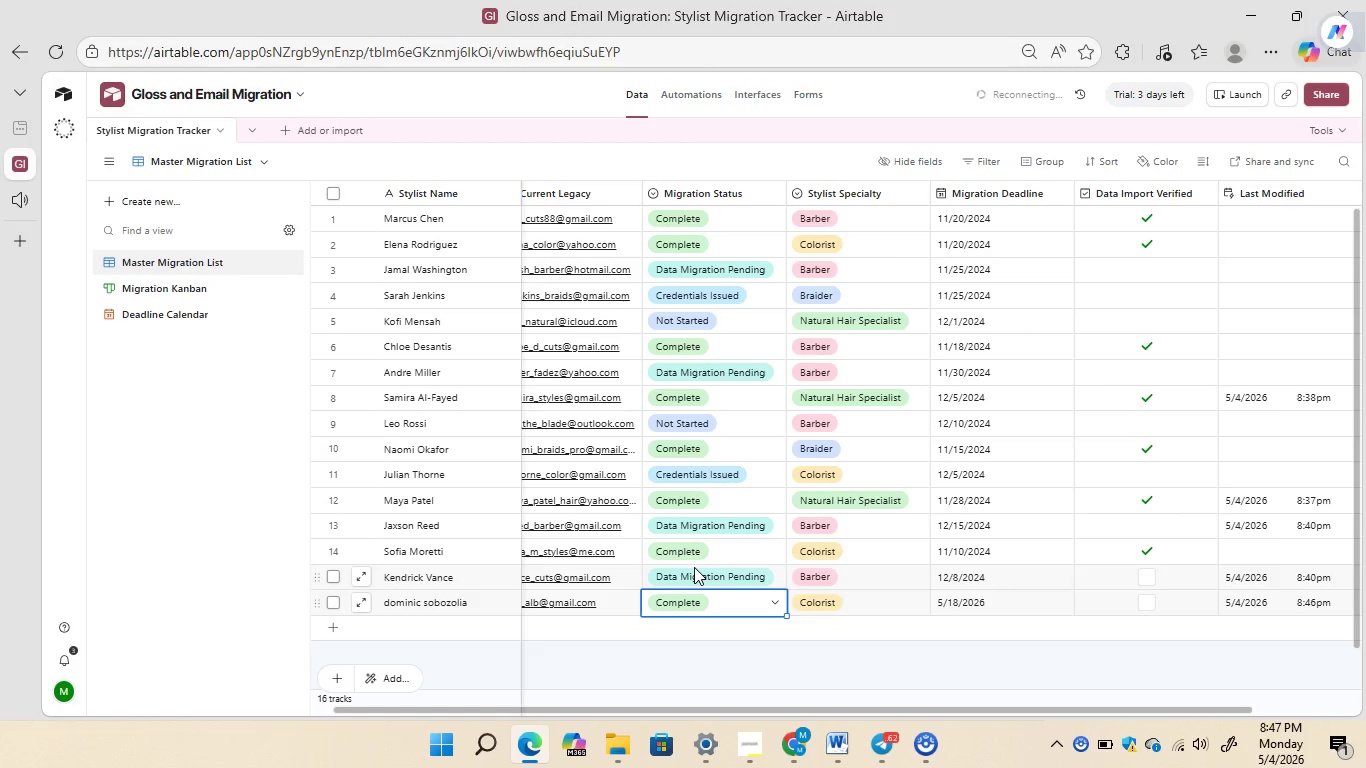 
mouse_move([638, 618])
 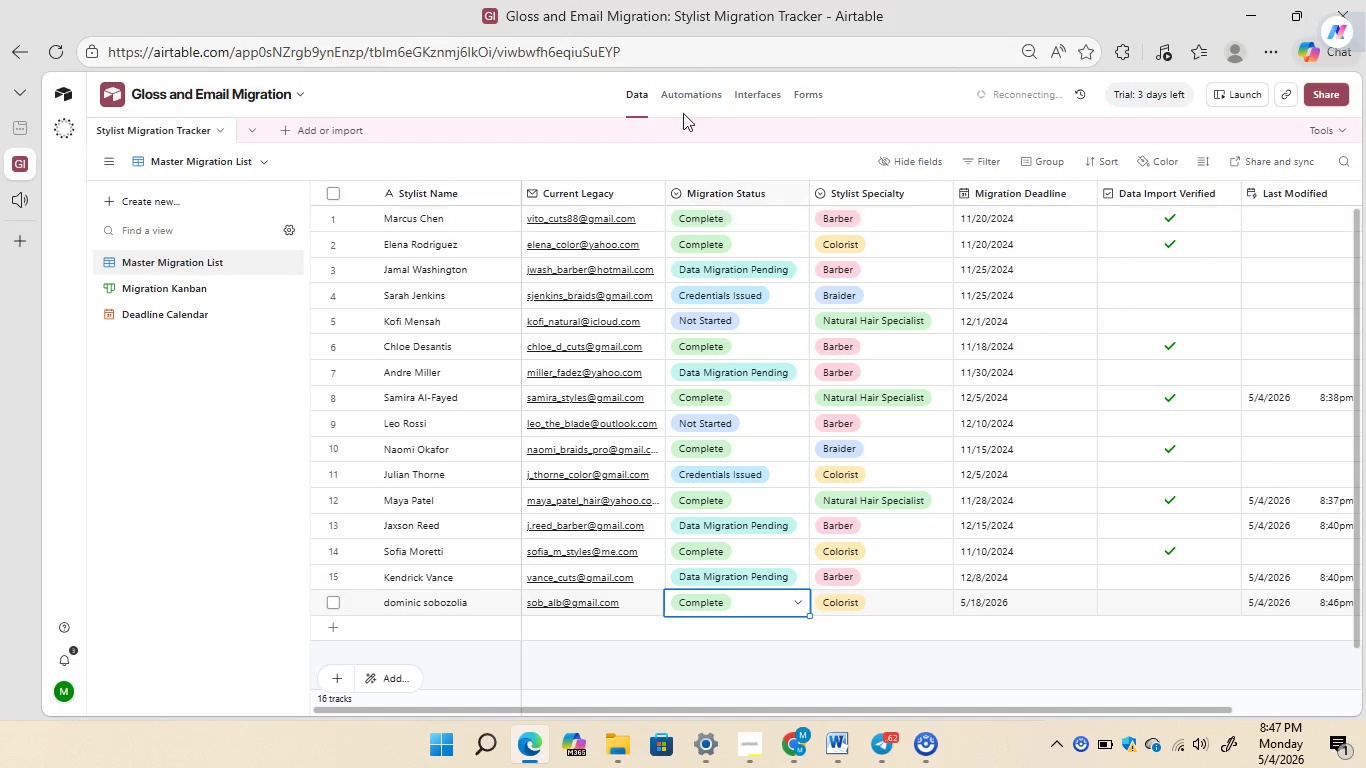 
left_click([681, 100])
 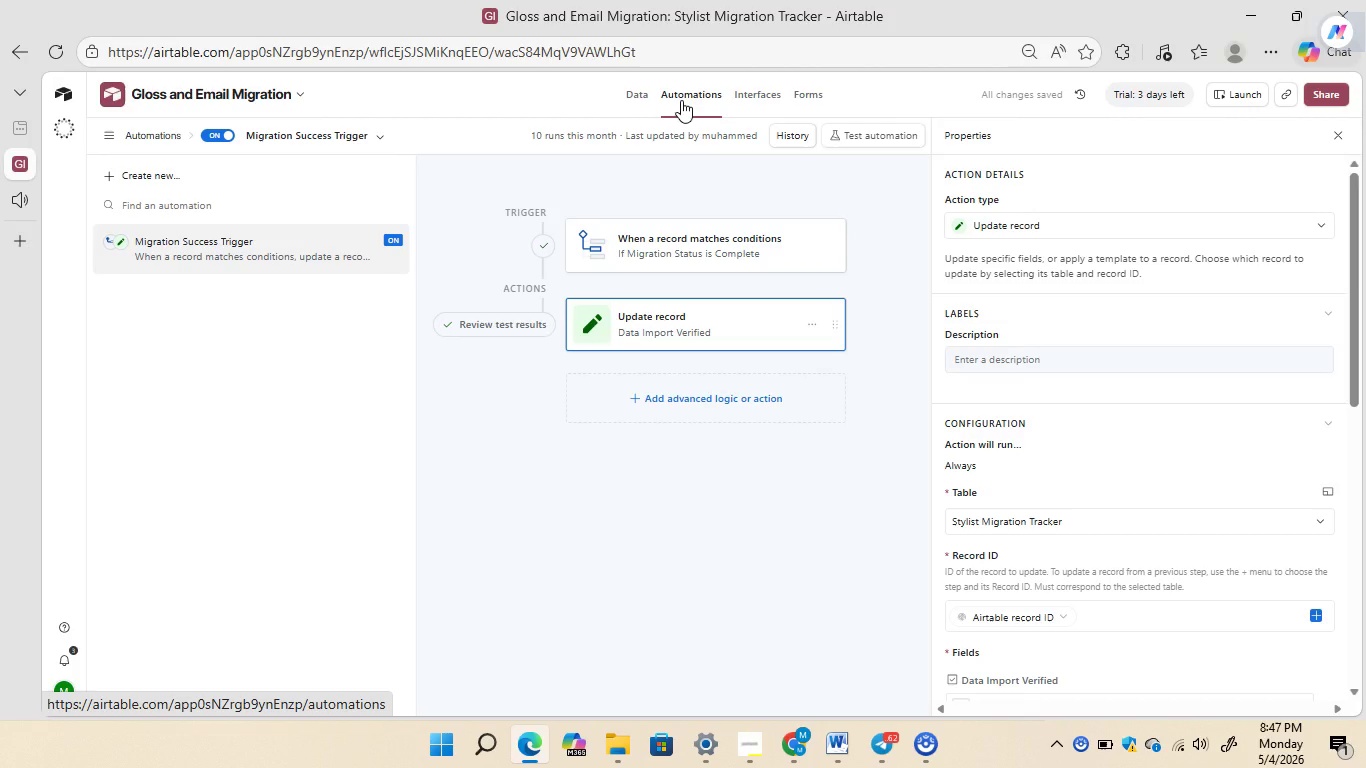 
wait(6.94)
 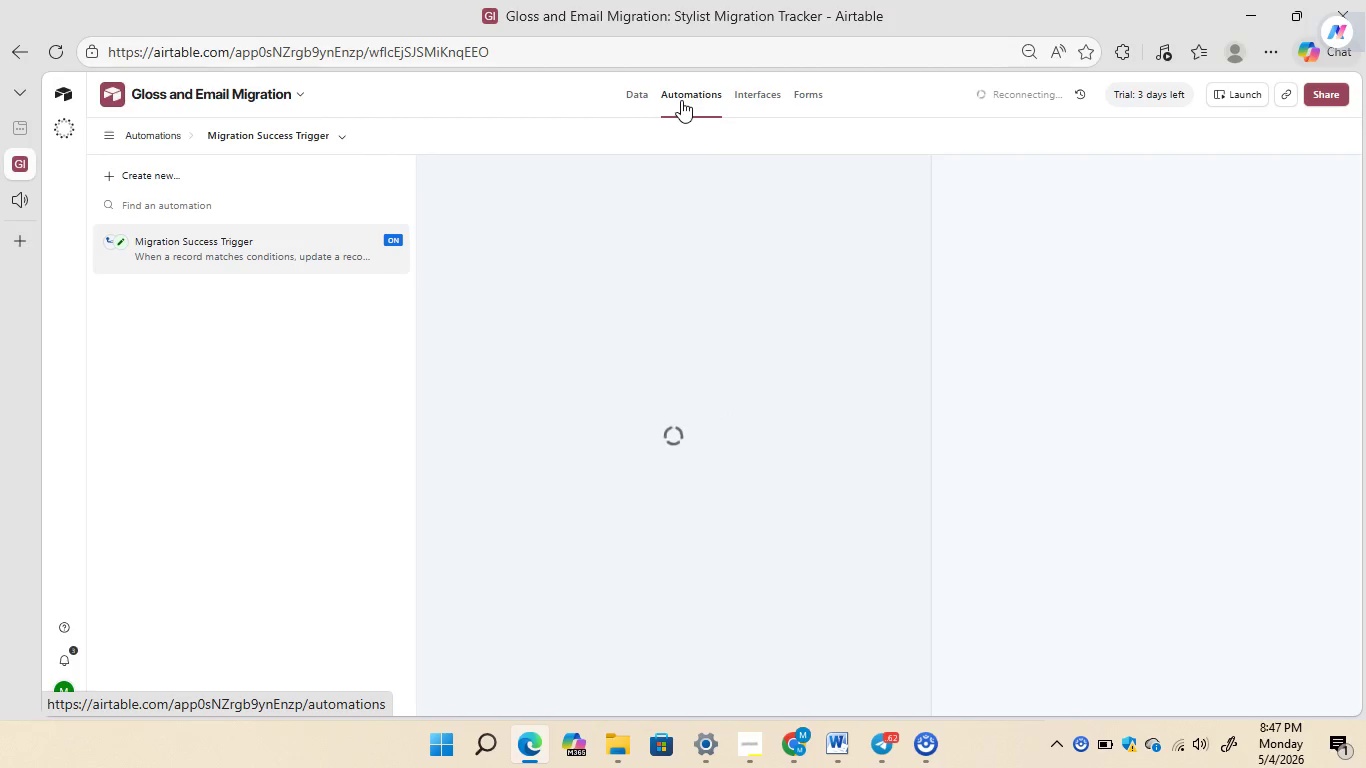 
left_click([644, 100])
 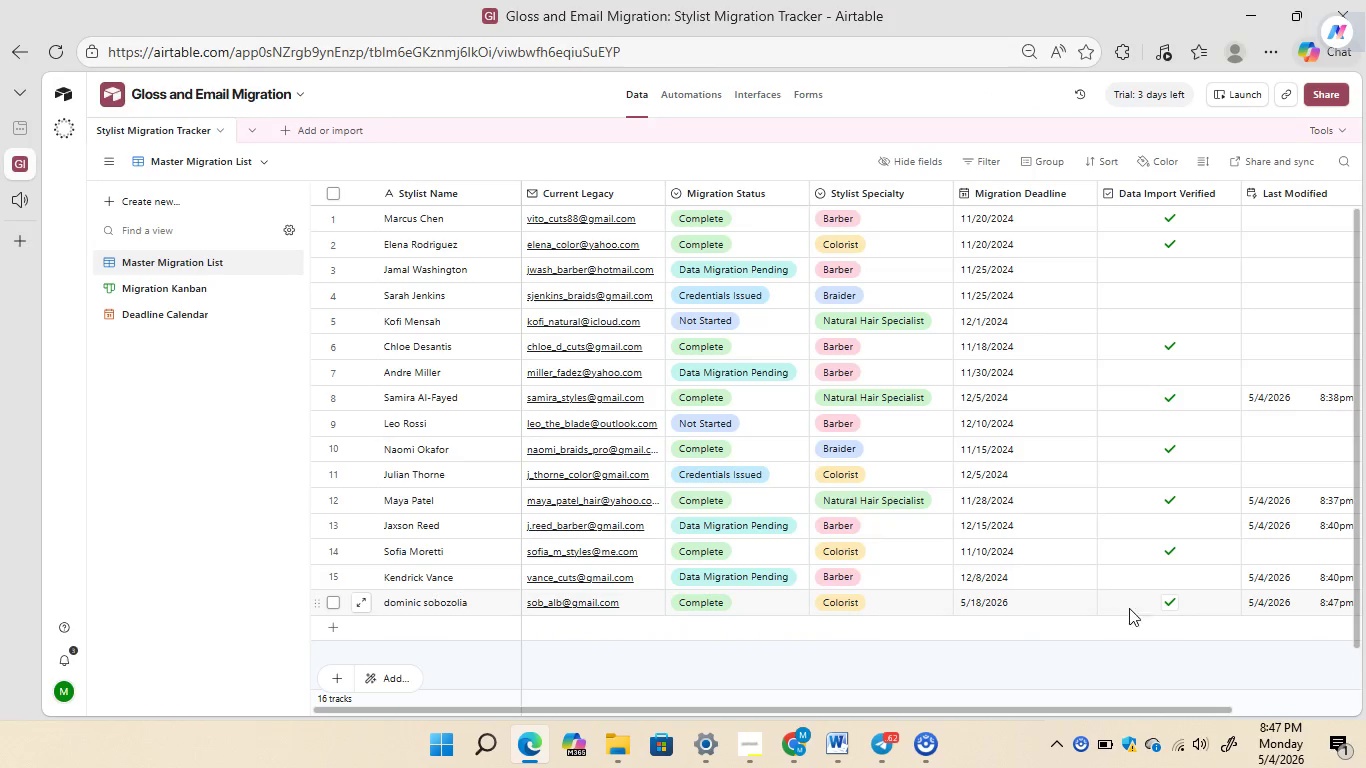 
wait(8.95)
 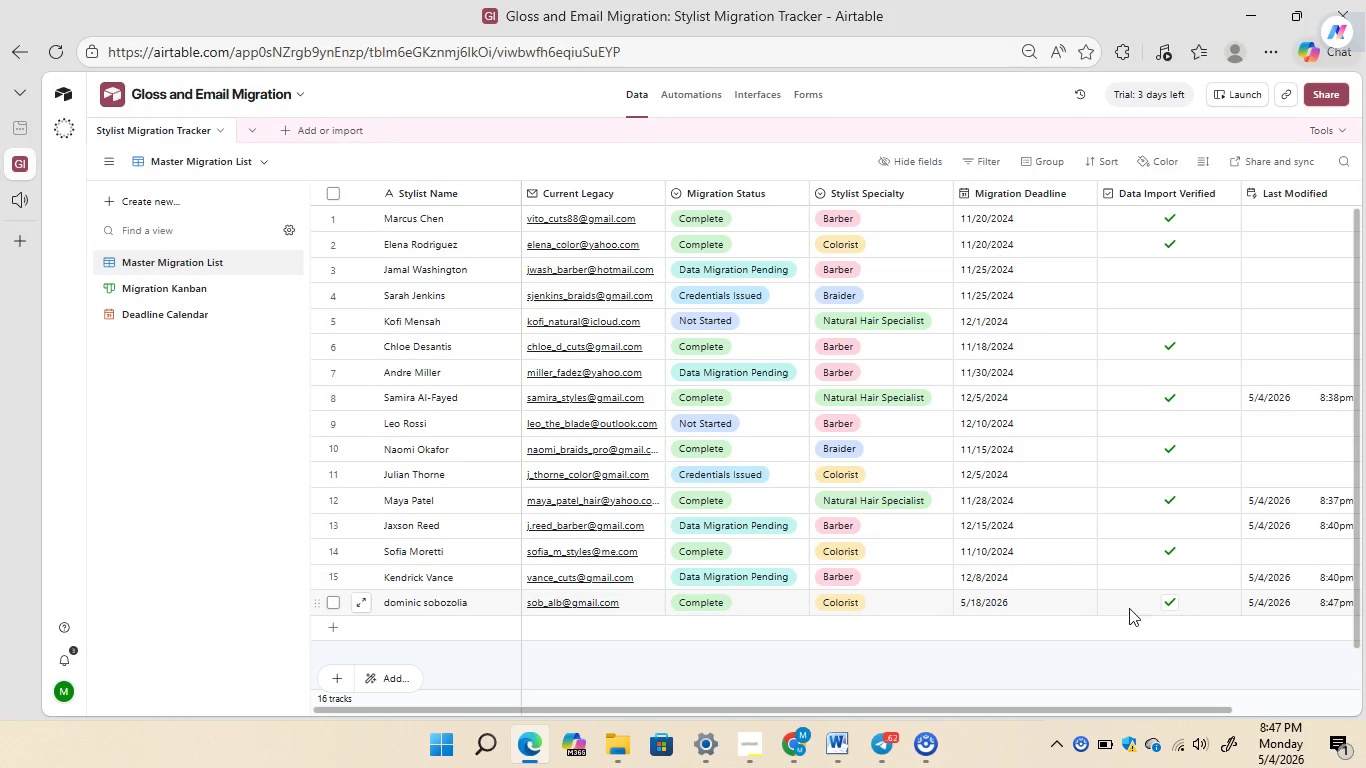 
left_click([778, 605])
 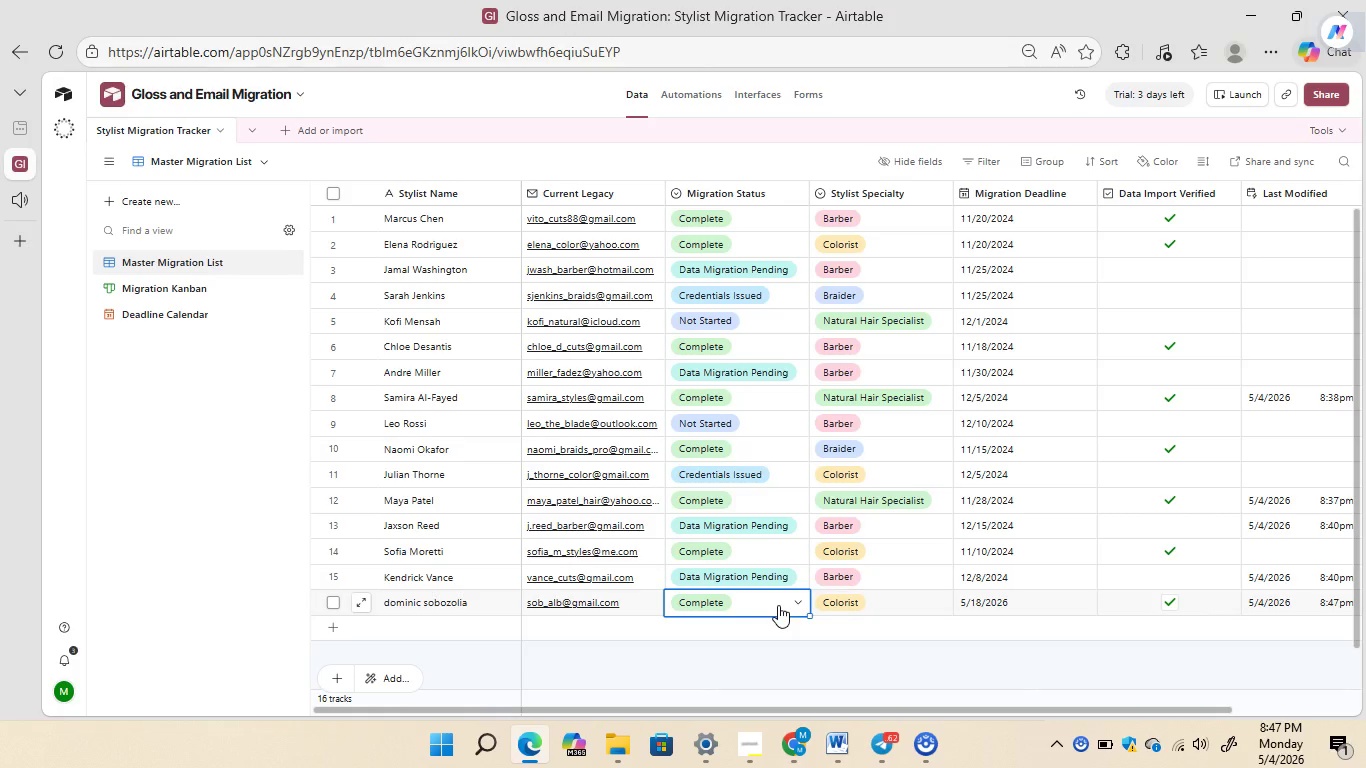 
left_click([778, 605])
 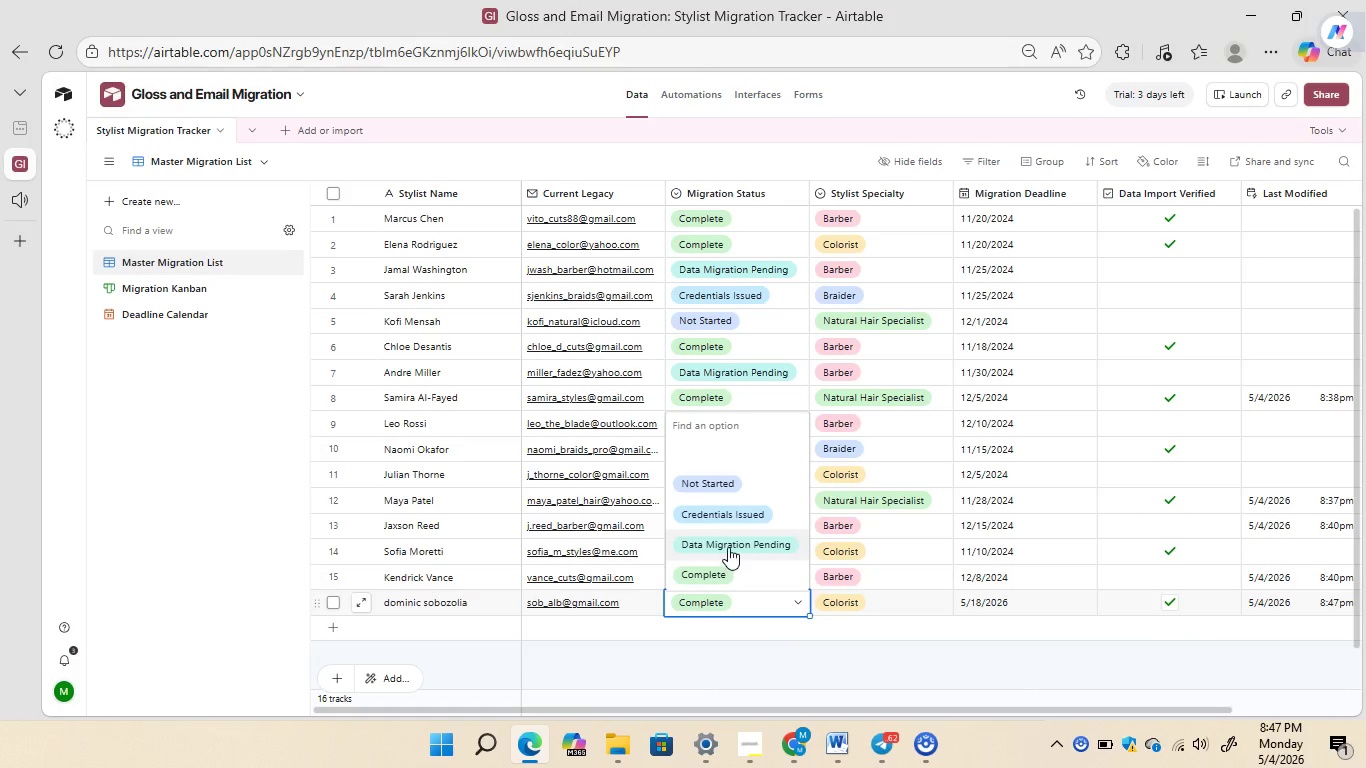 
left_click([728, 547])
 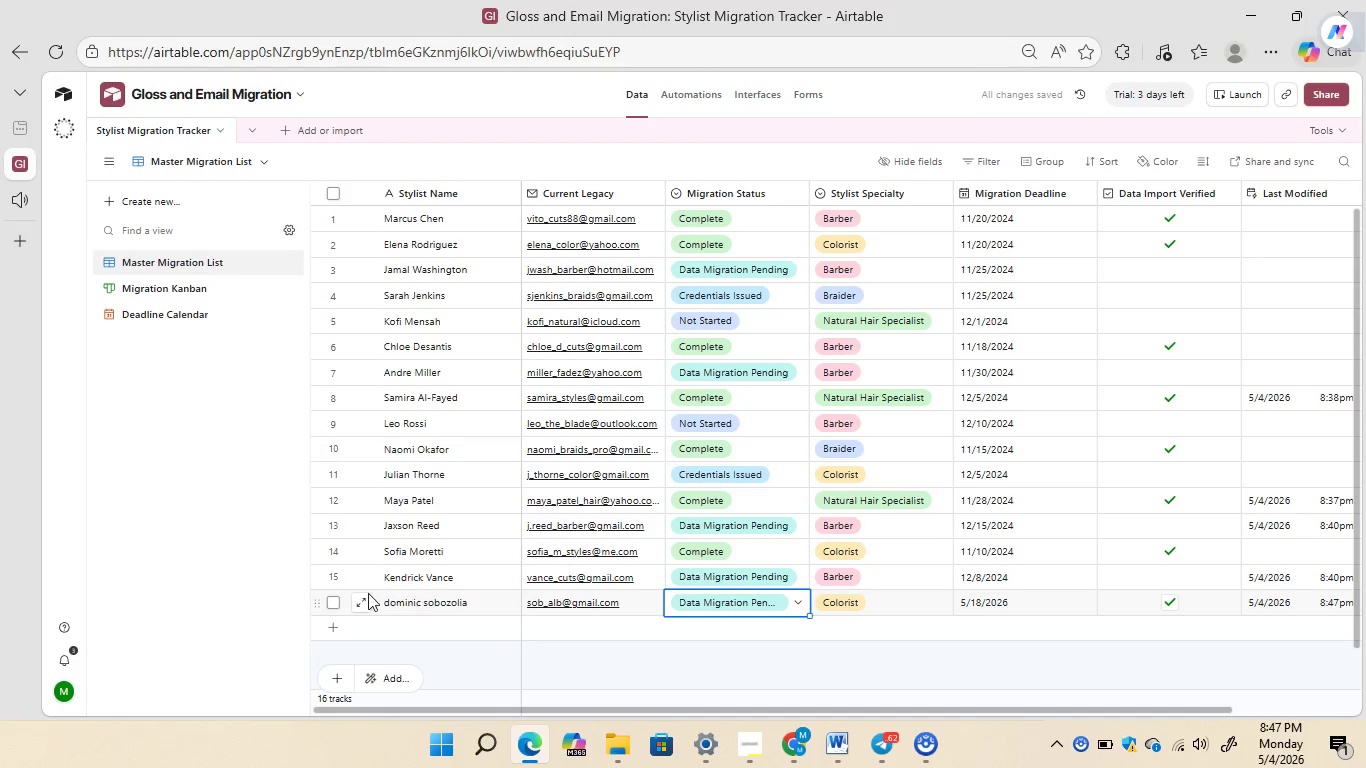 
left_click([331, 603])
 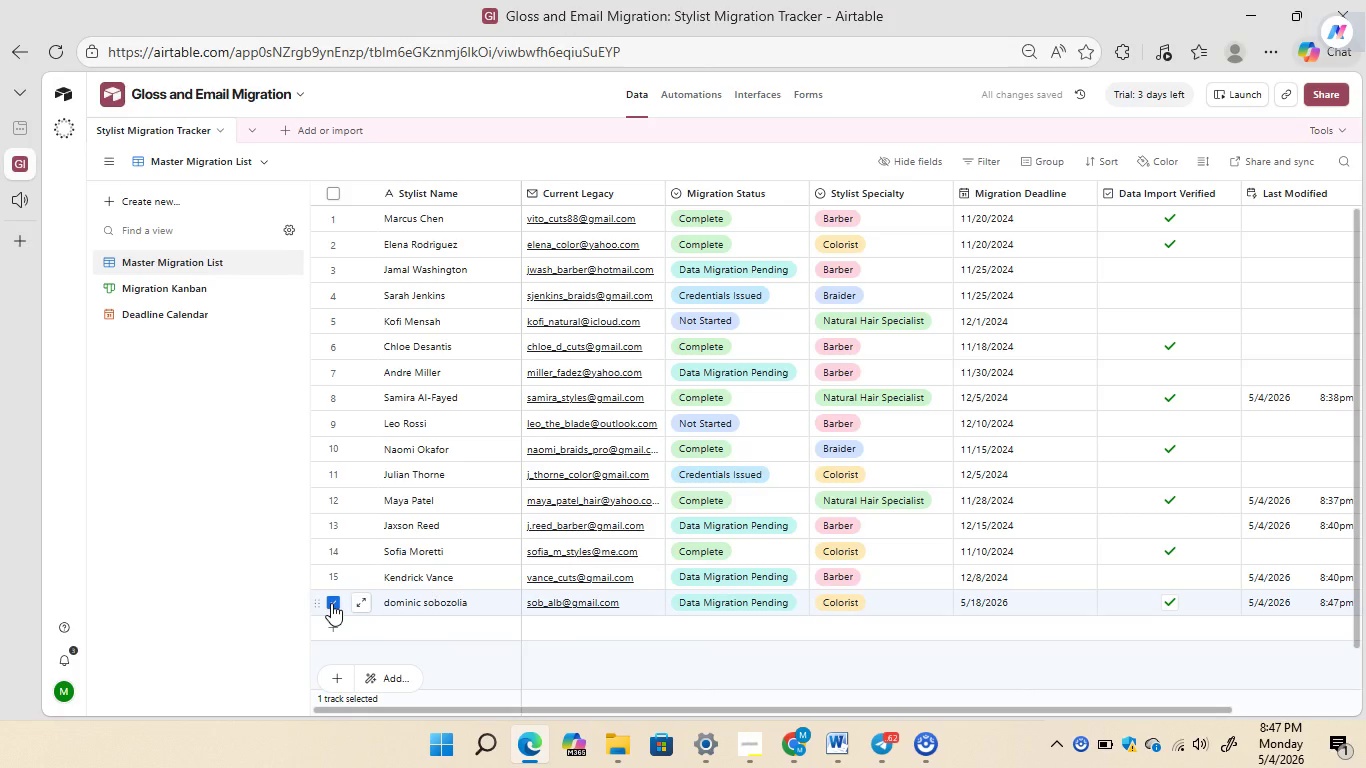 
right_click([331, 603])
 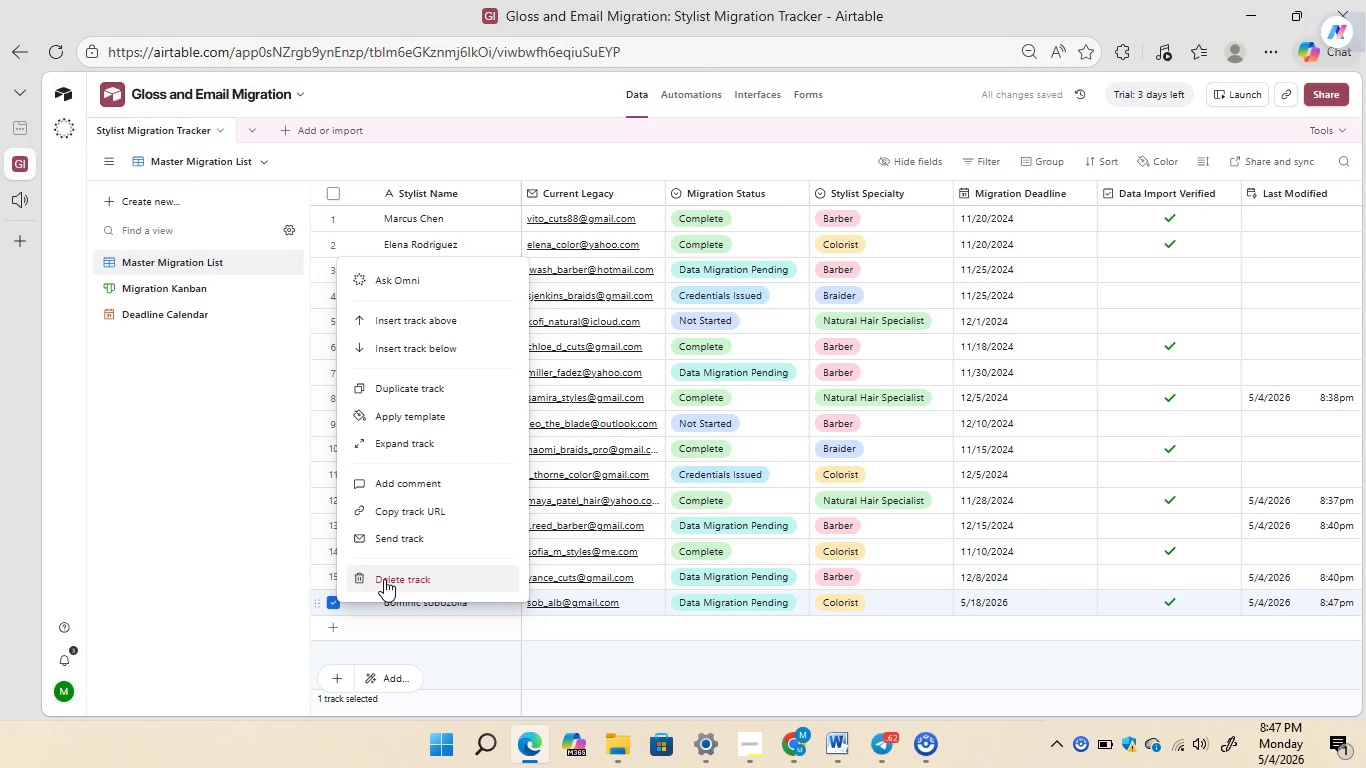 
left_click([384, 579])
 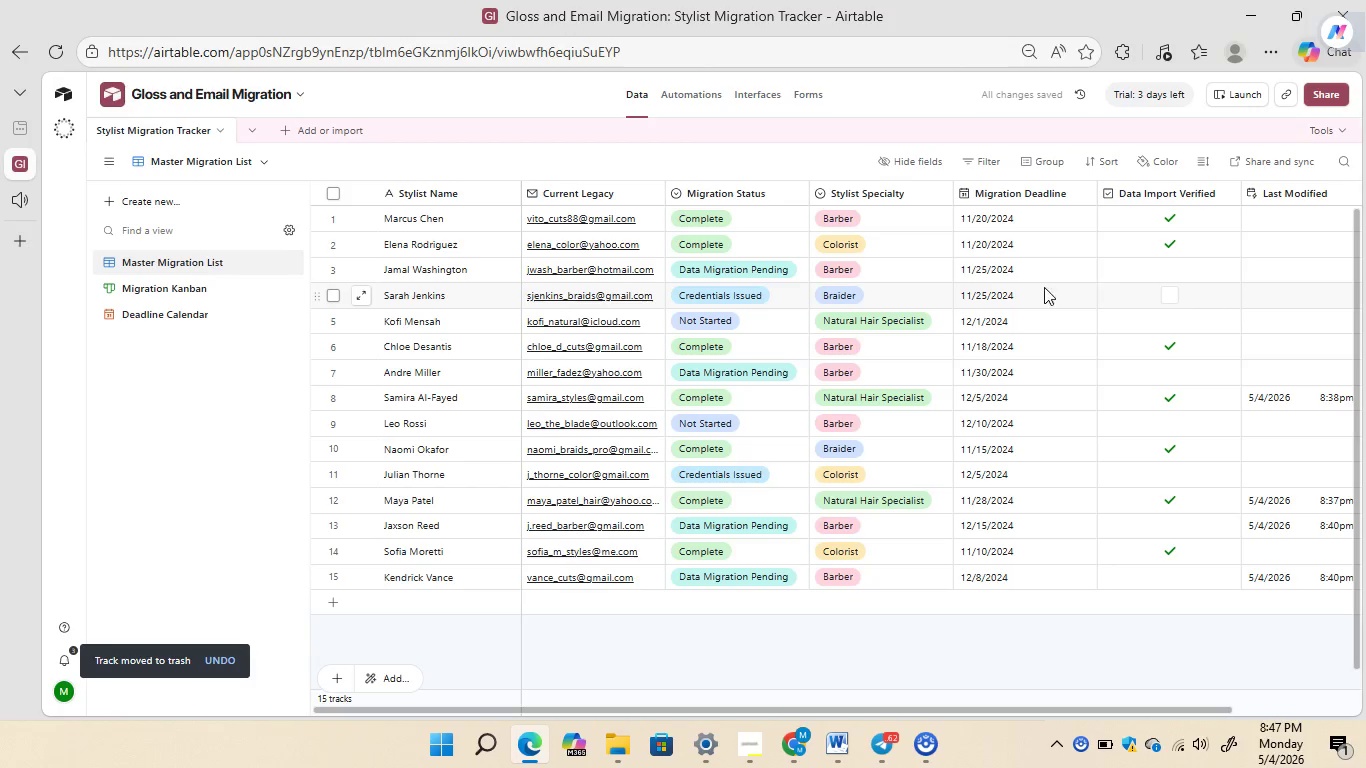 
left_click([772, 292])
 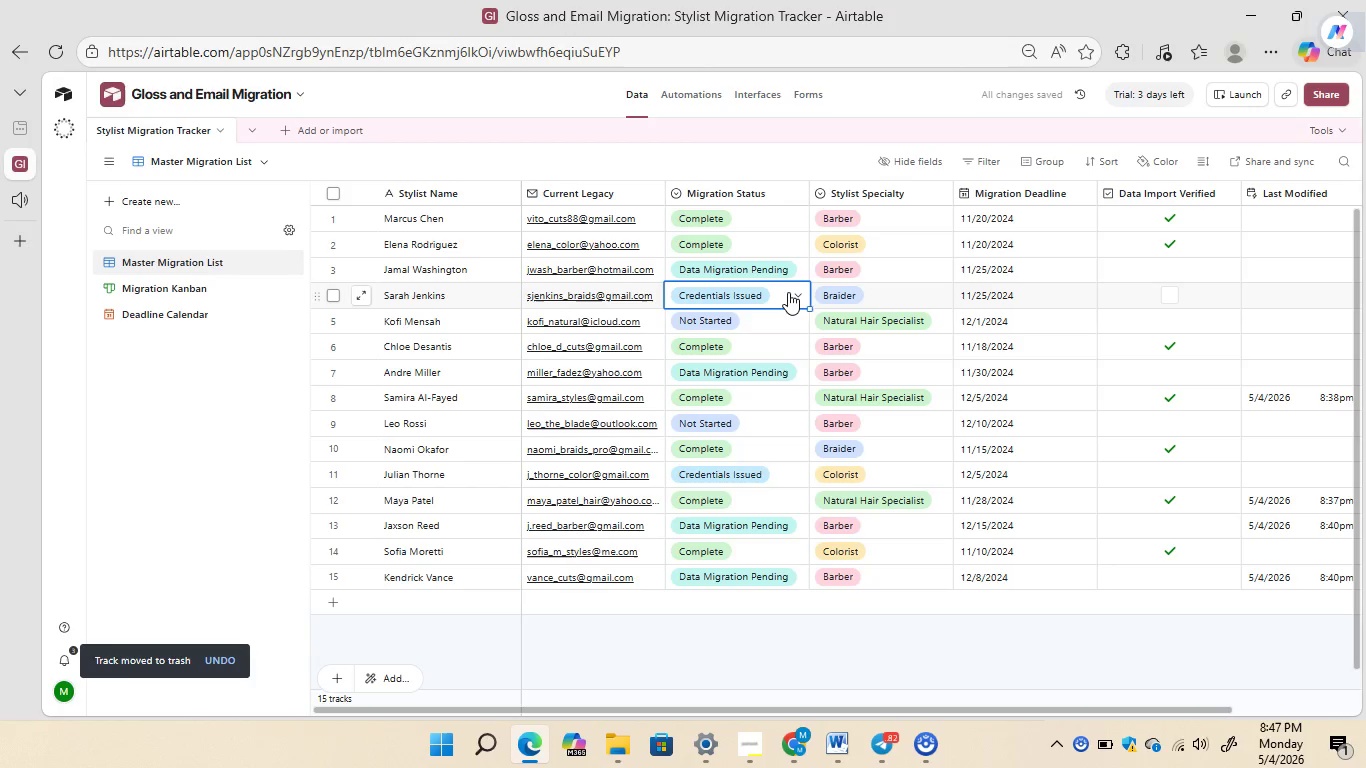 
left_click([790, 292])
 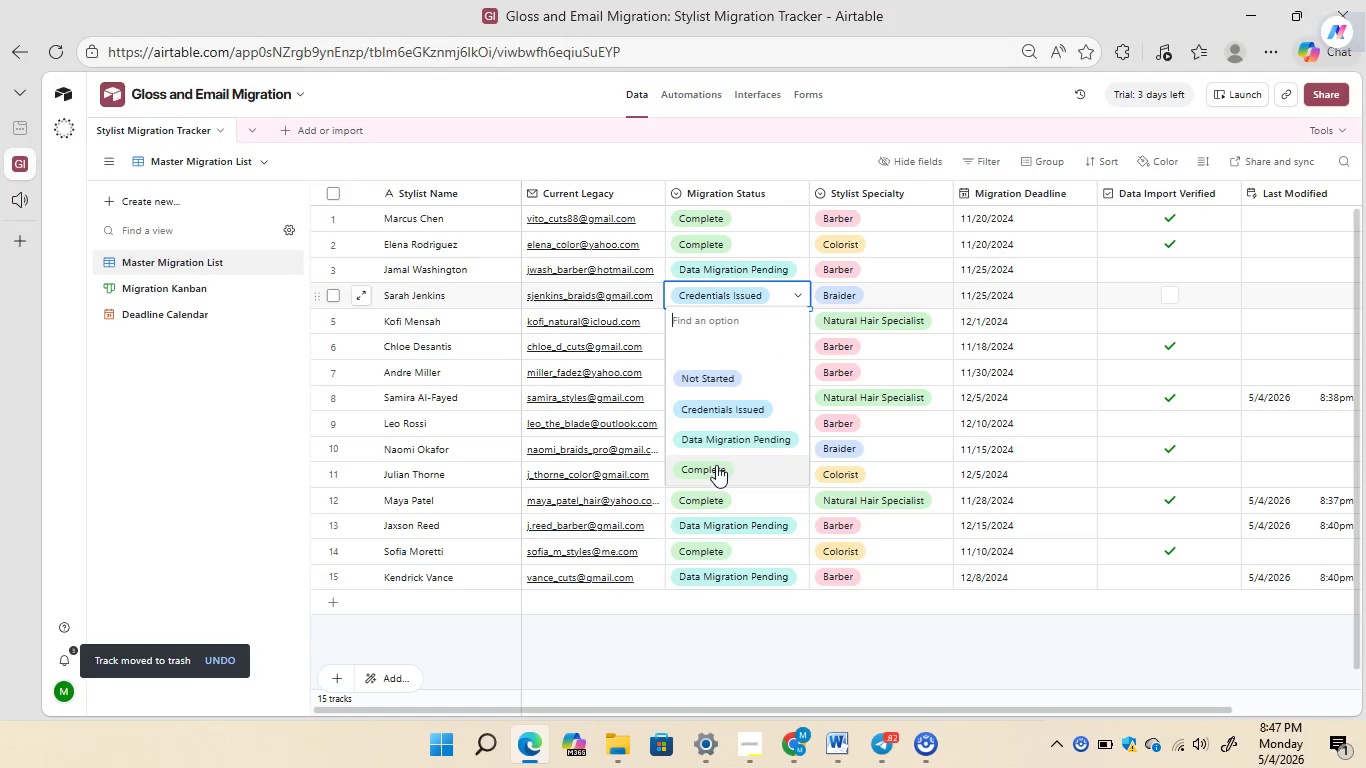 
left_click([716, 465])
 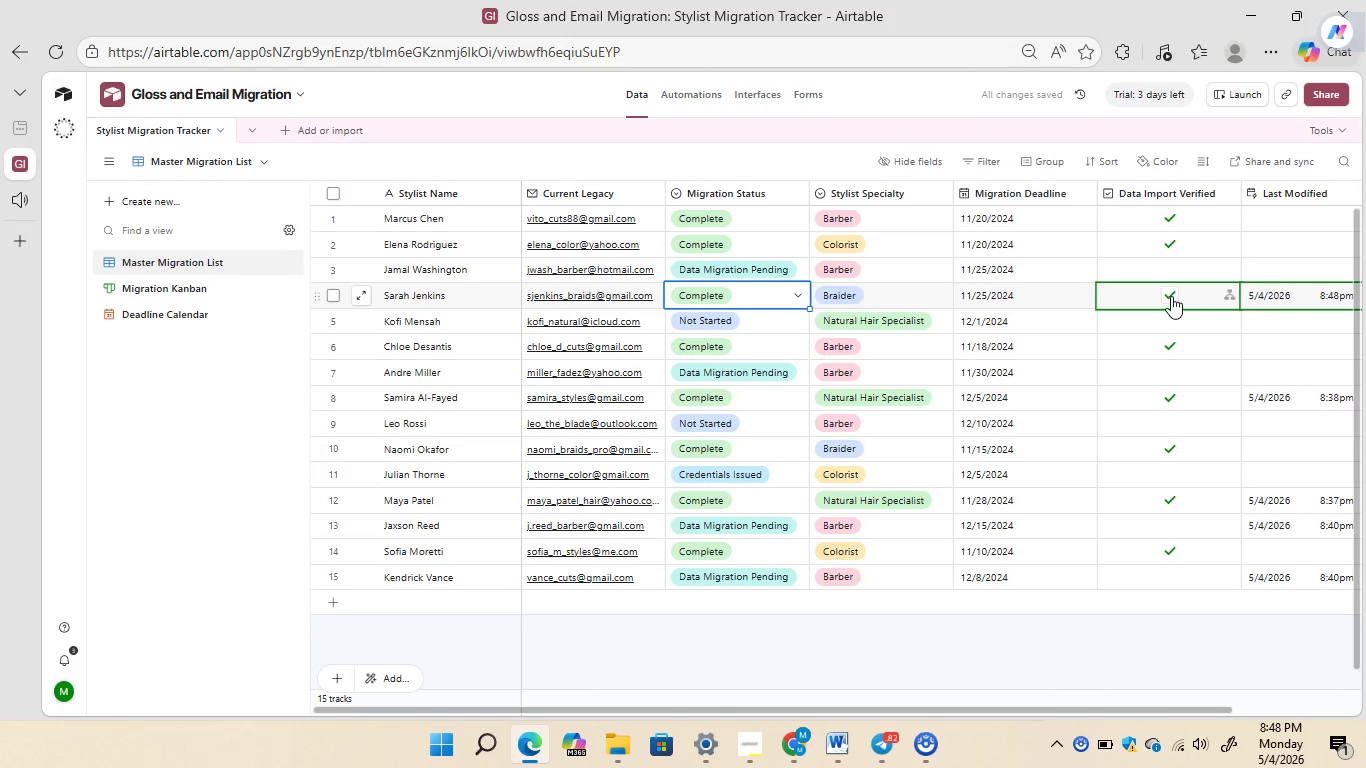 
wait(6.37)
 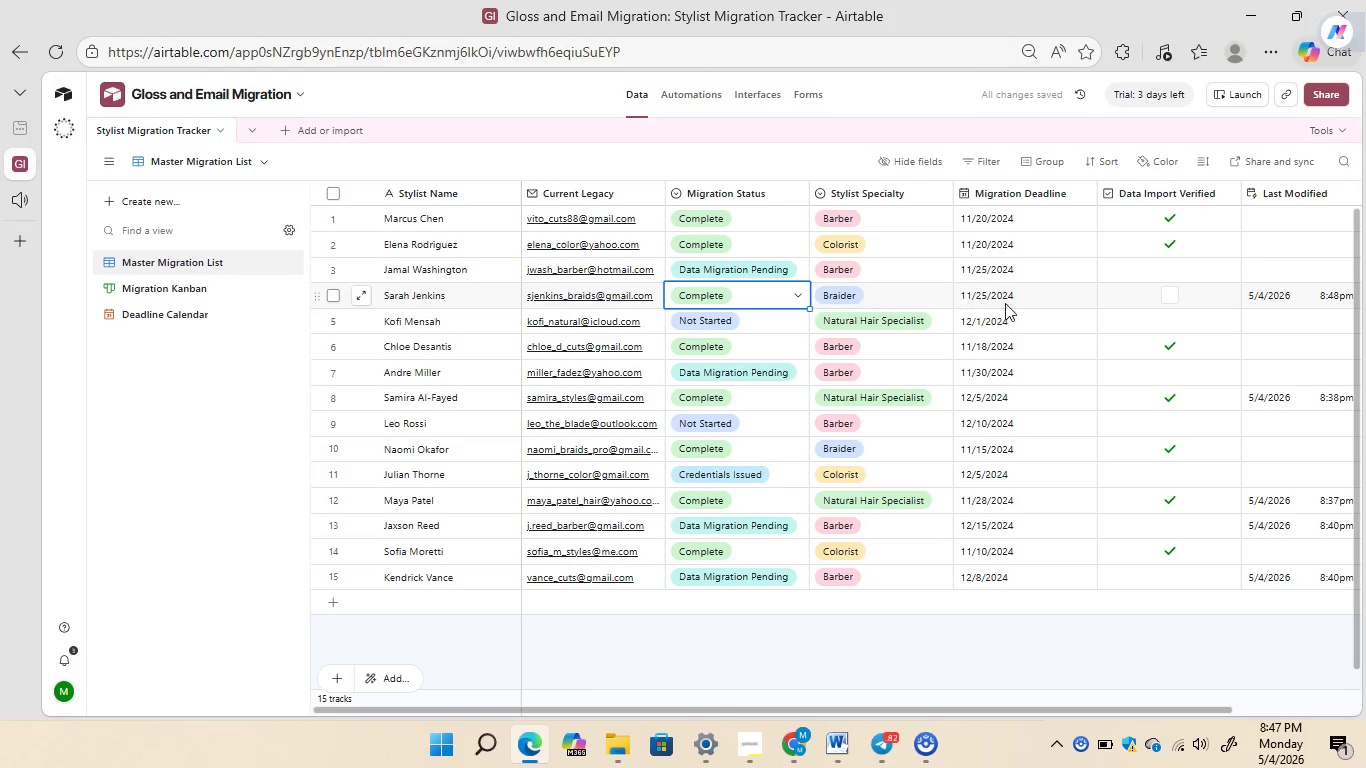 
mouse_move([802, 306])
 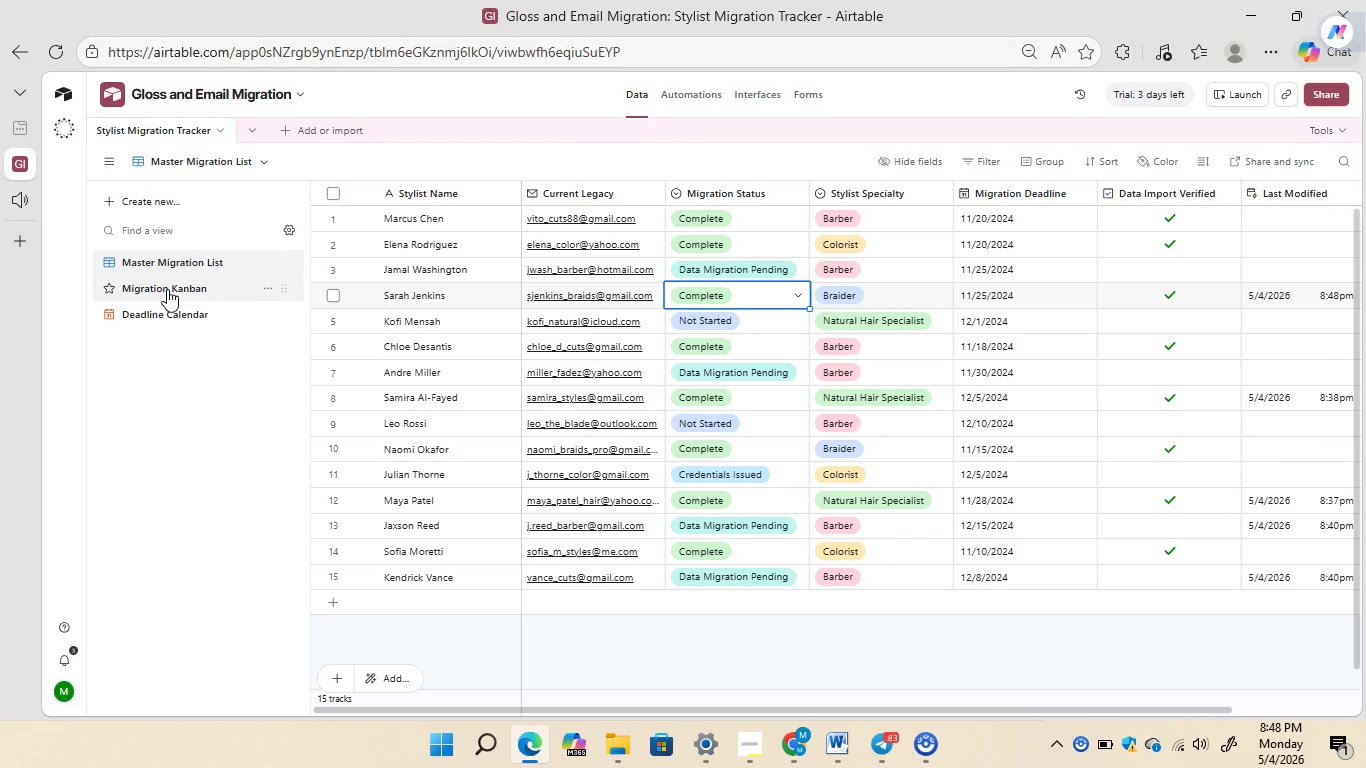 